 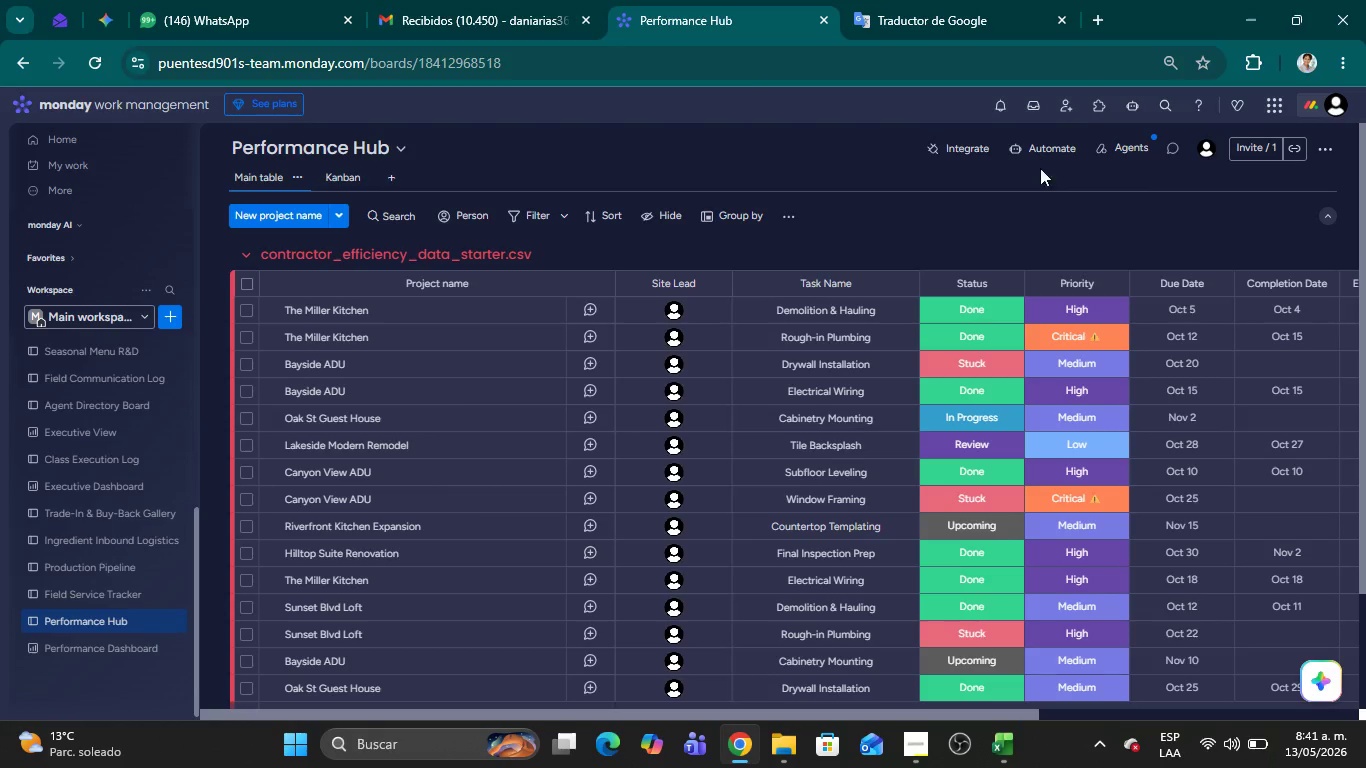 
left_click([1049, 150])
 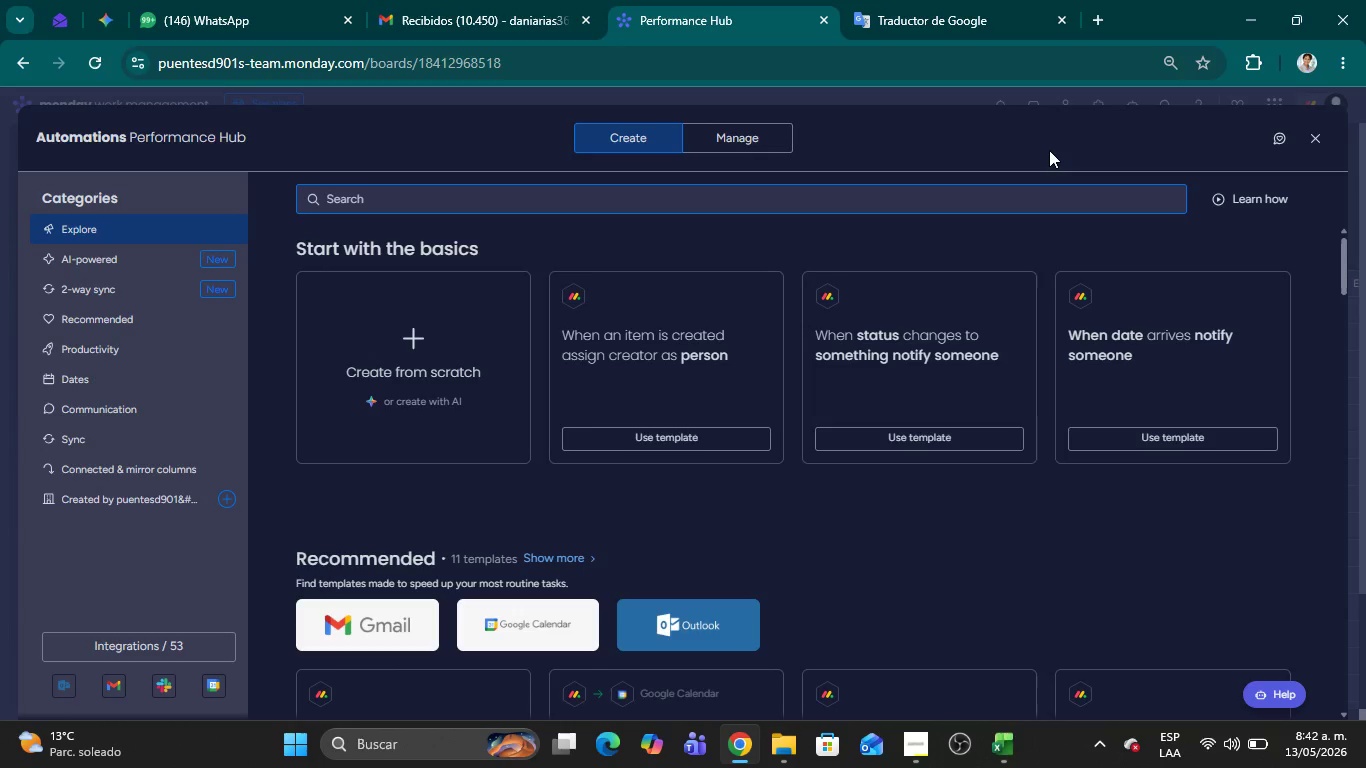 
wait(28.52)
 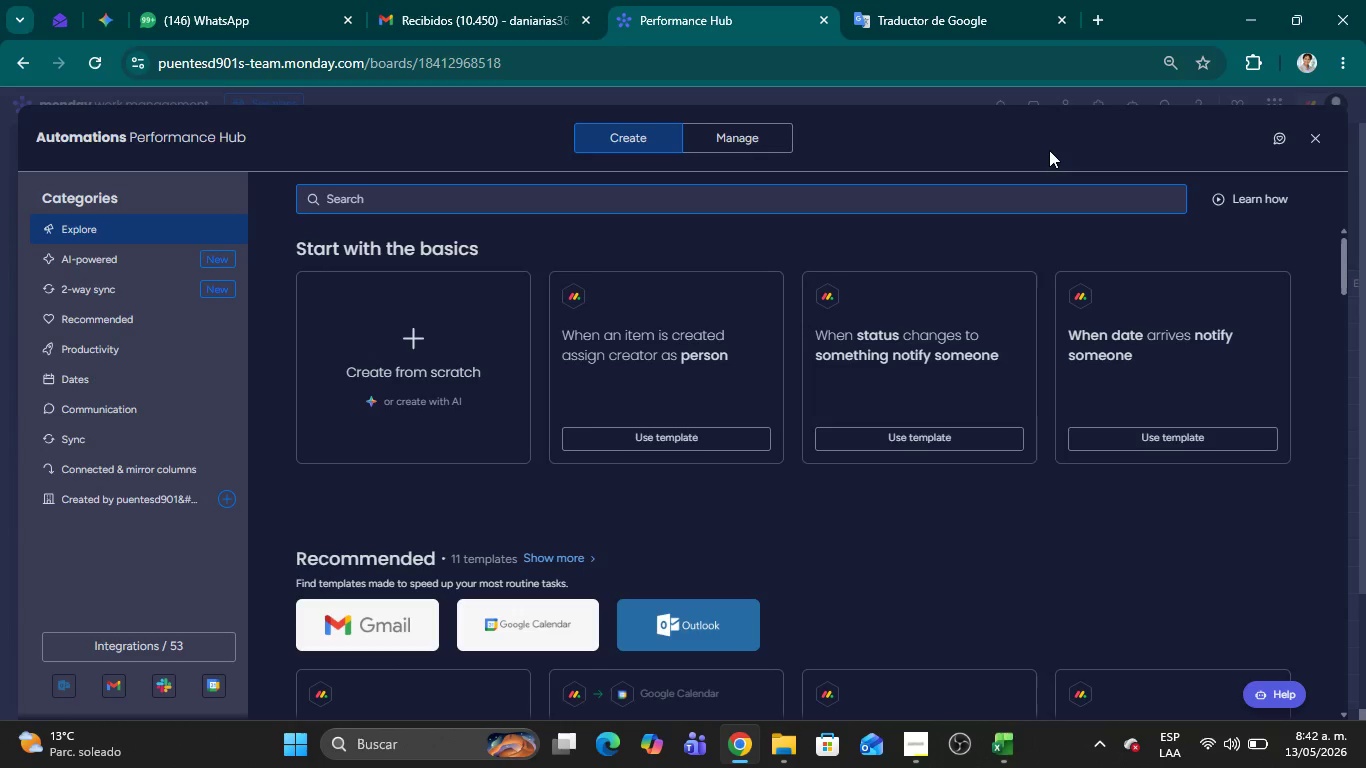 
left_click([420, 352])
 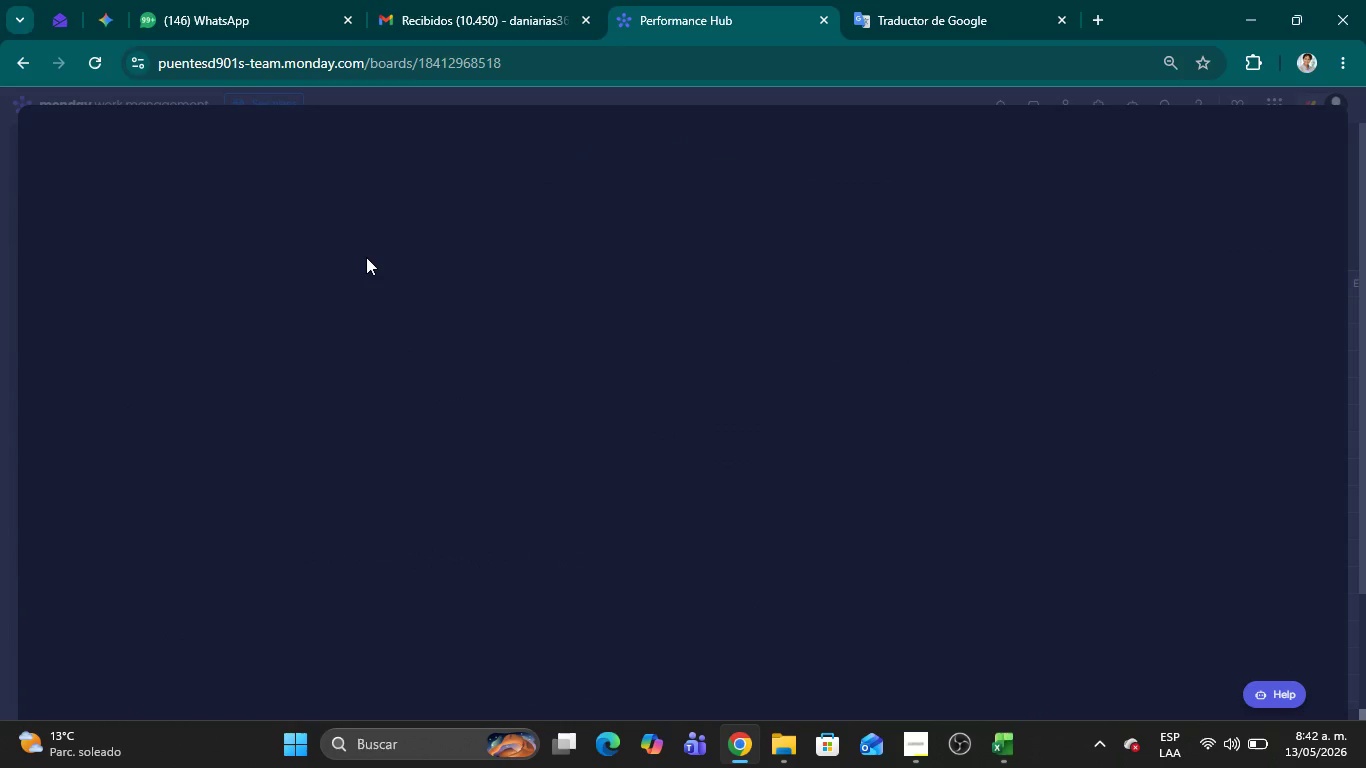 
wait(9.22)
 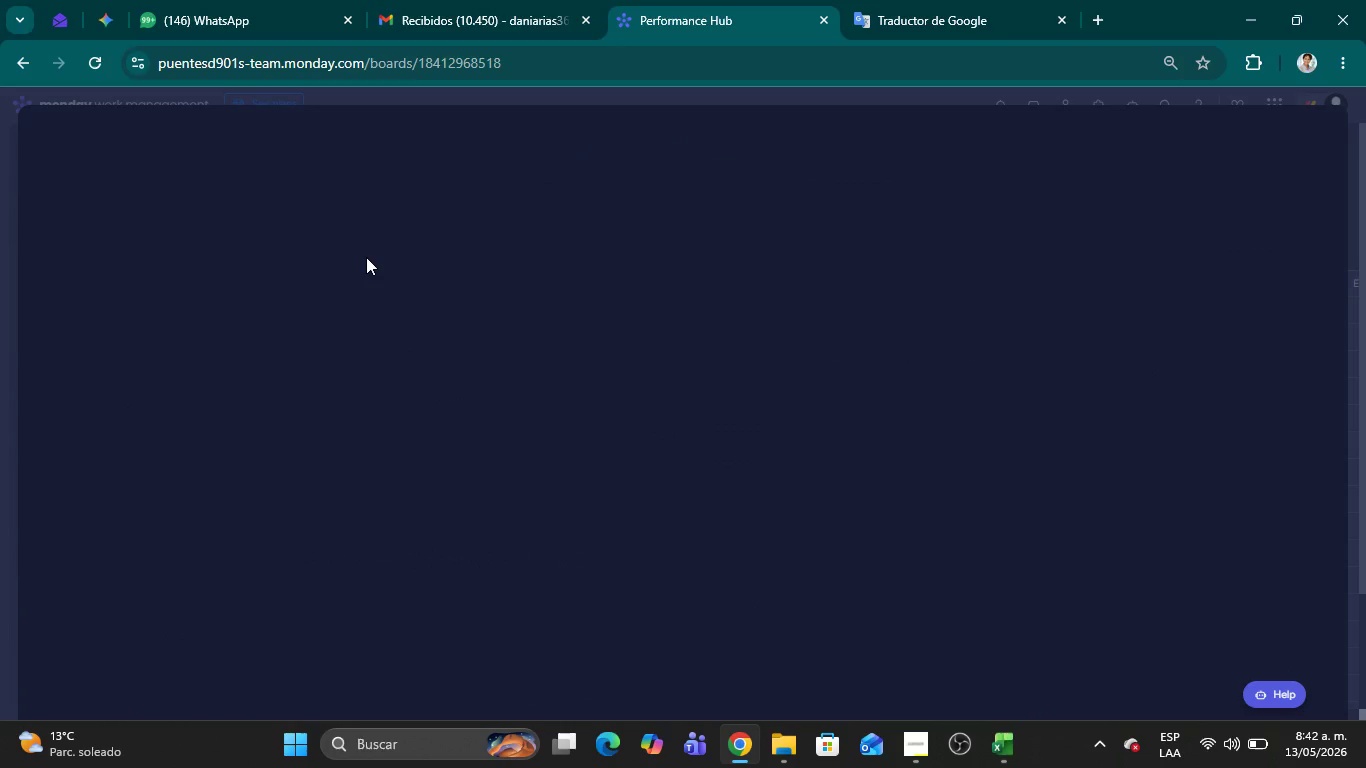 
left_click([355, 267])
 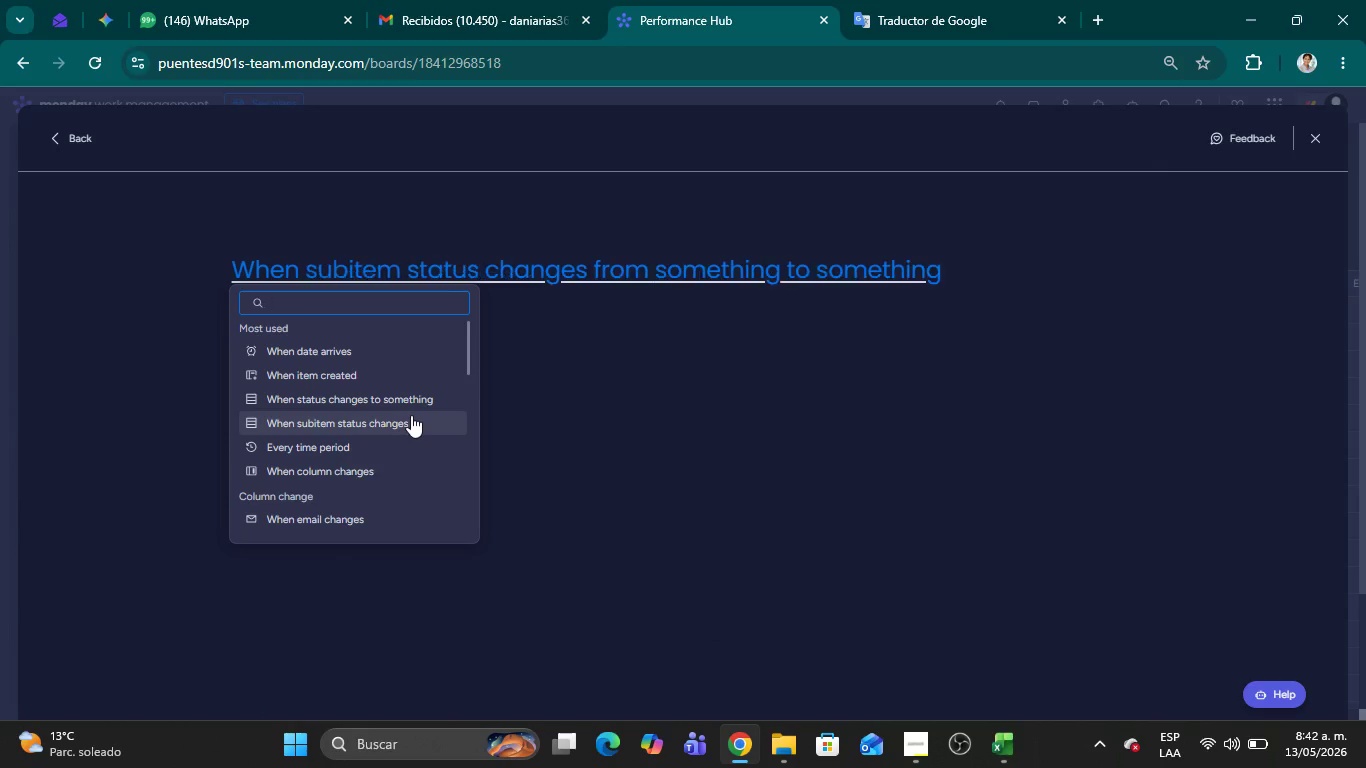 
left_click([406, 406])
 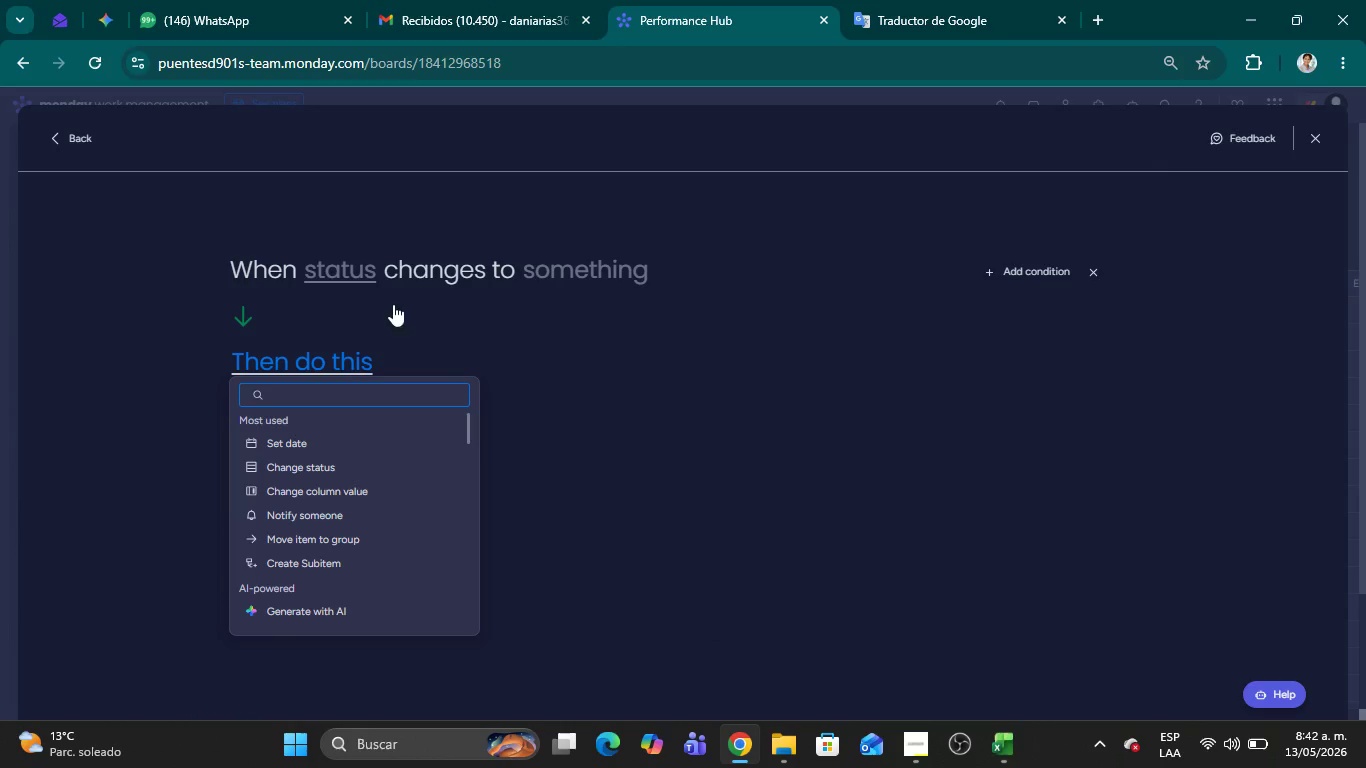 
left_click([453, 307])
 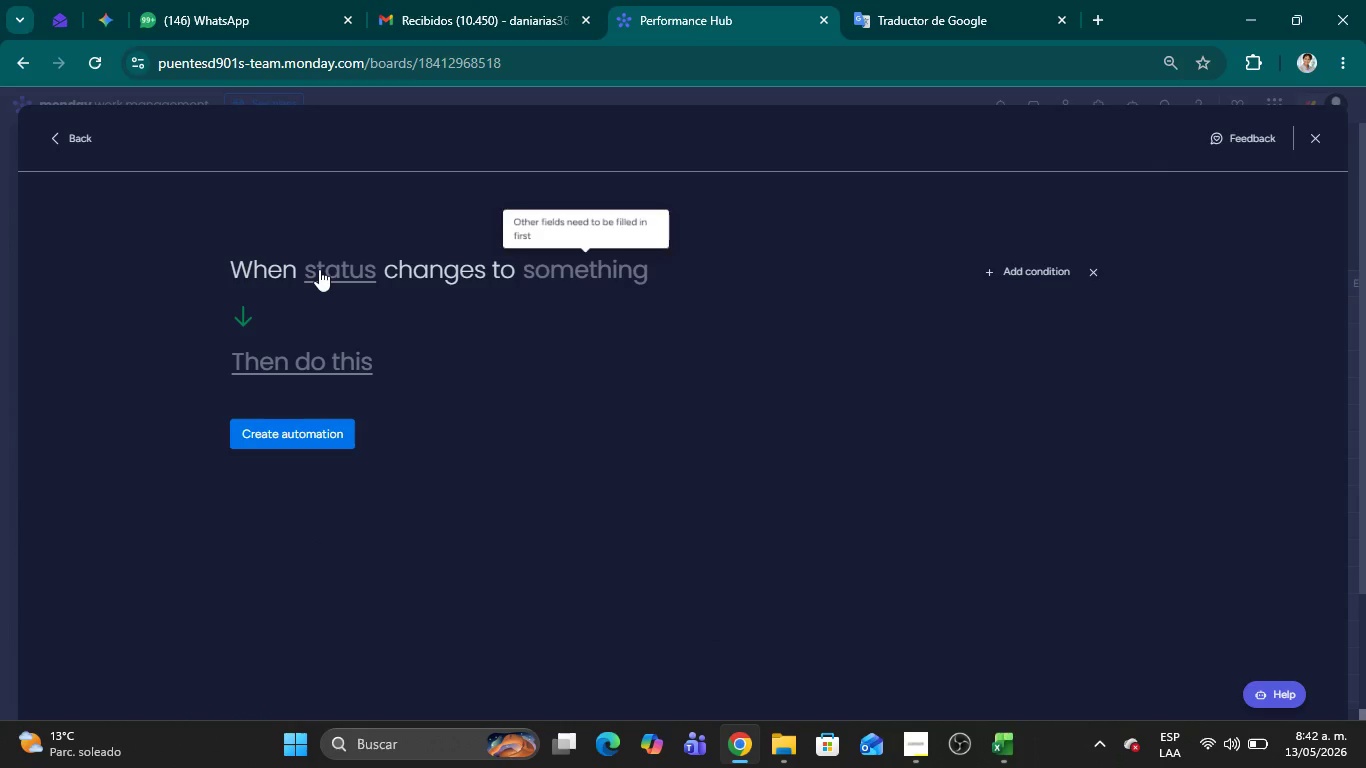 
left_click([319, 269])
 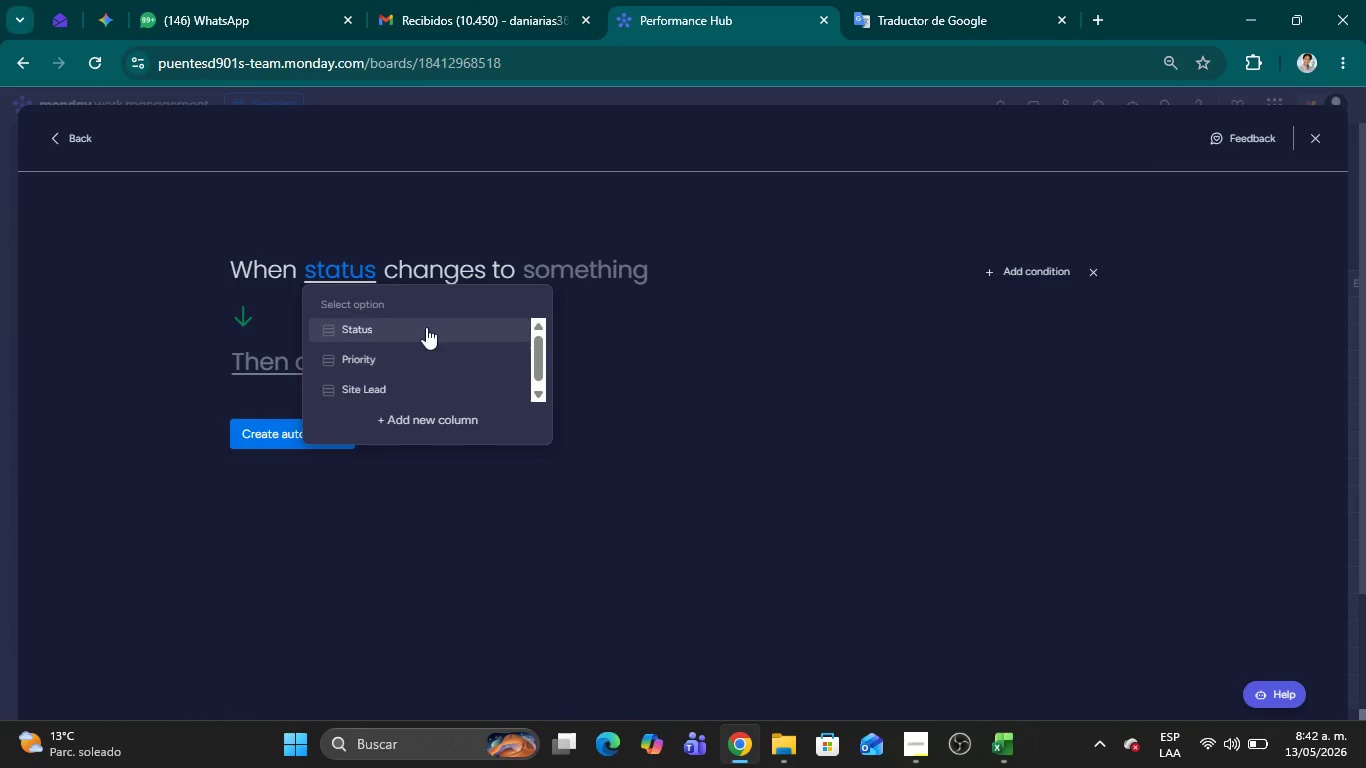 
left_click([422, 326])
 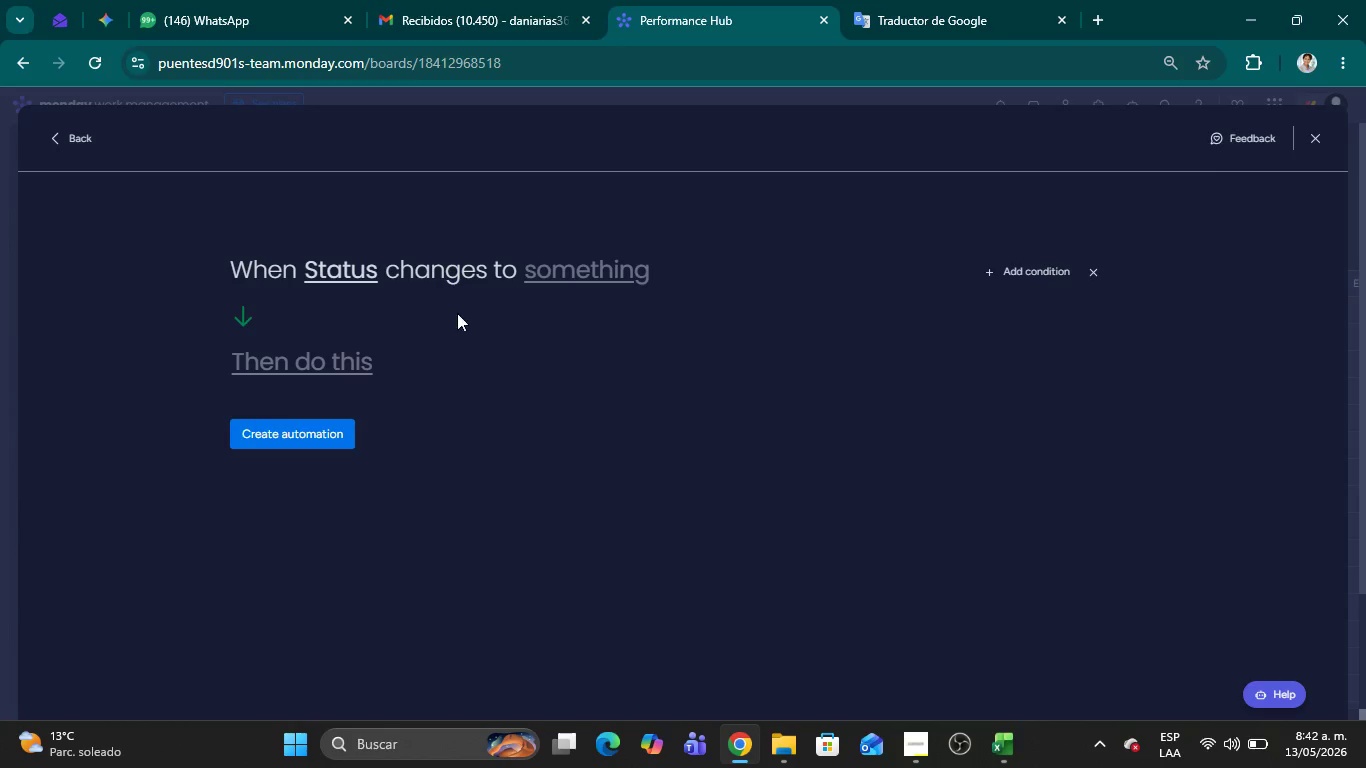 
left_click([604, 272])
 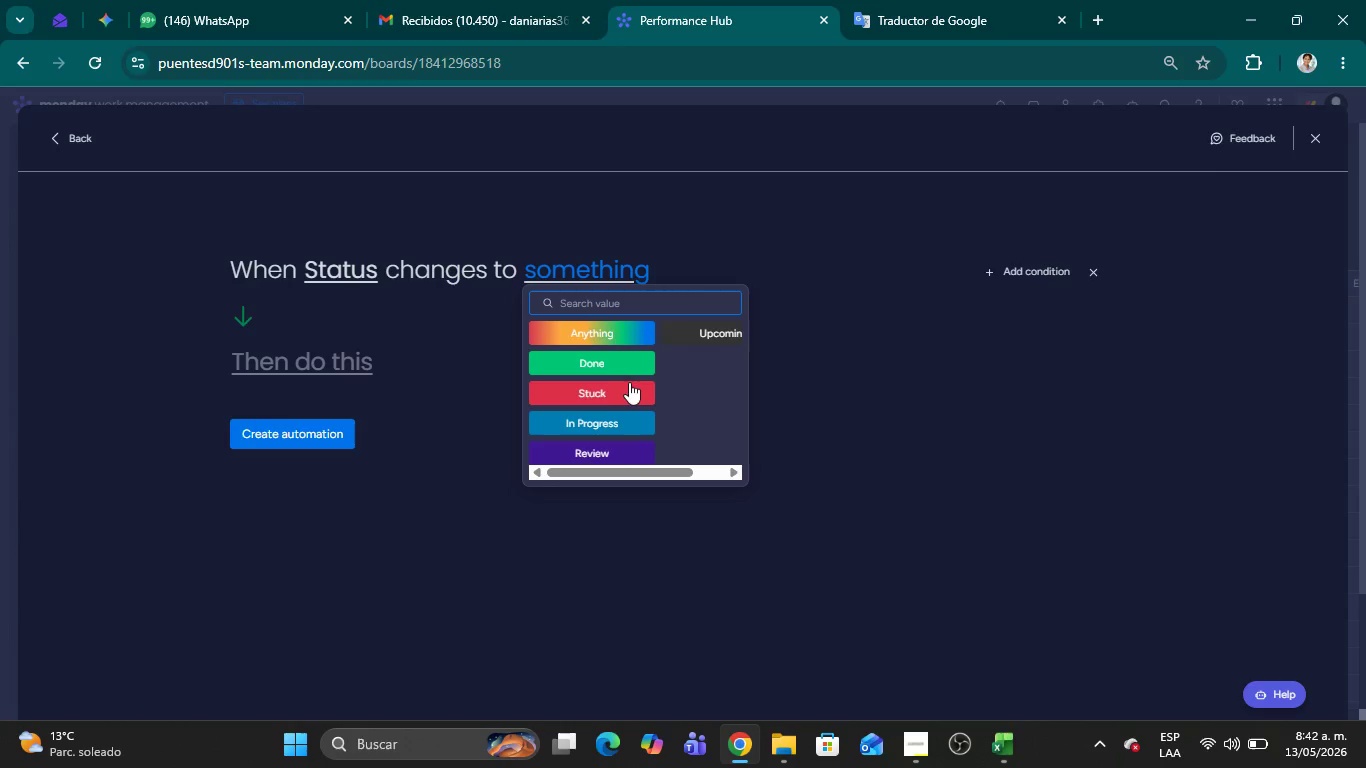 
left_click([609, 396])
 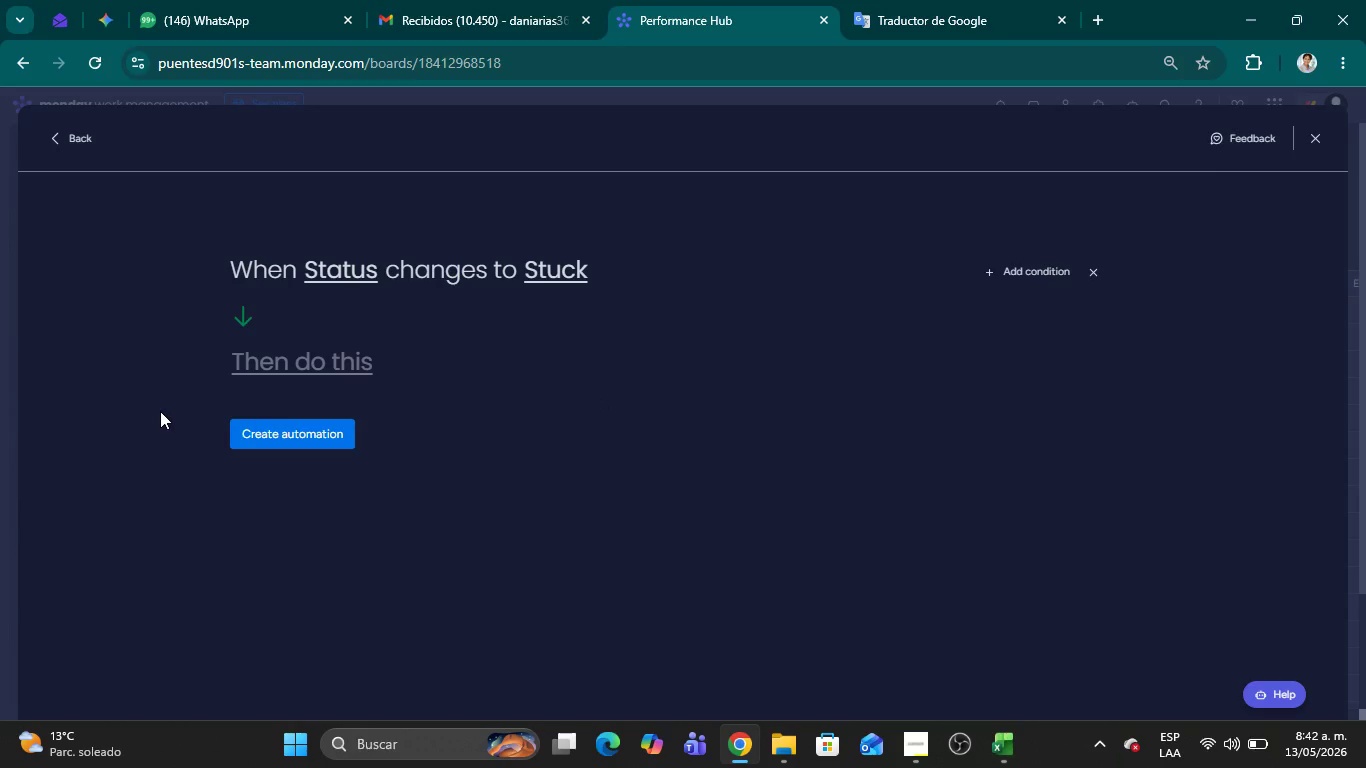 
left_click([321, 358])
 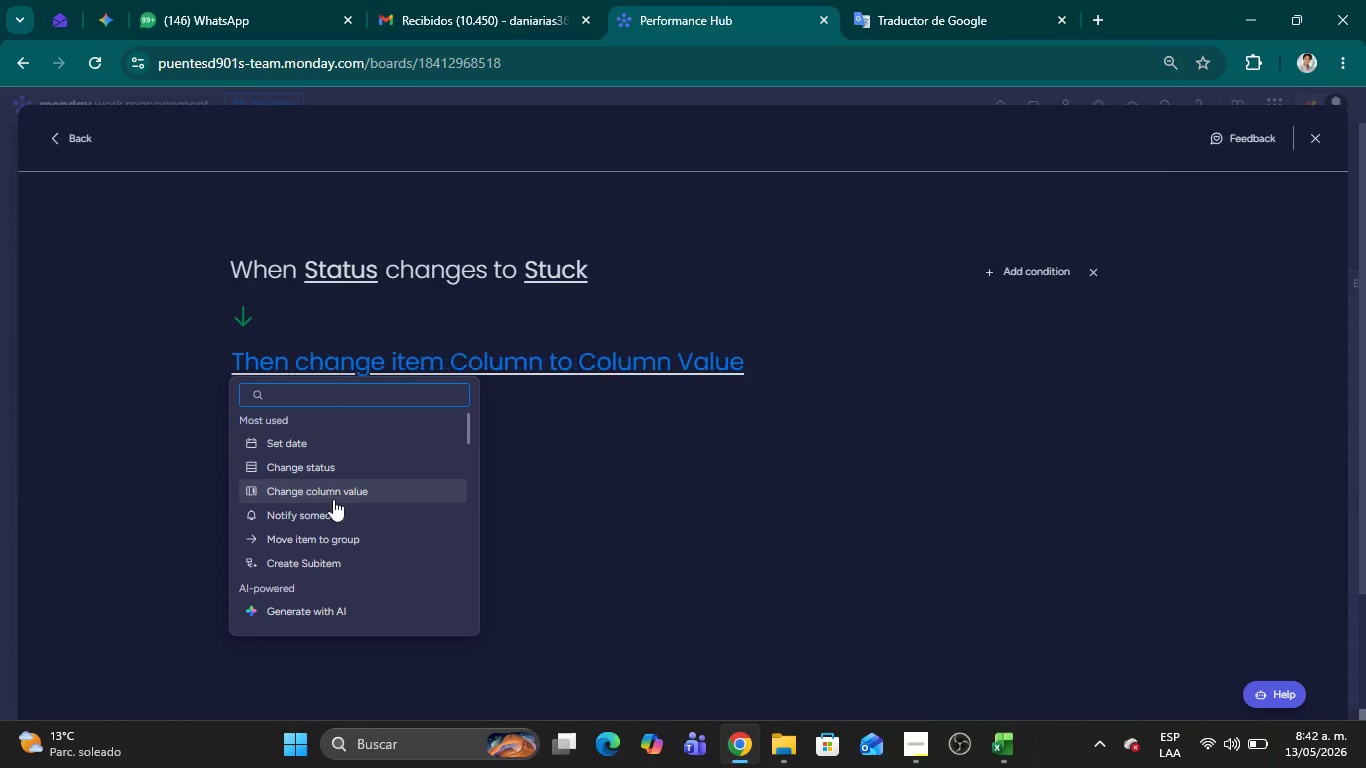 
left_click([333, 513])
 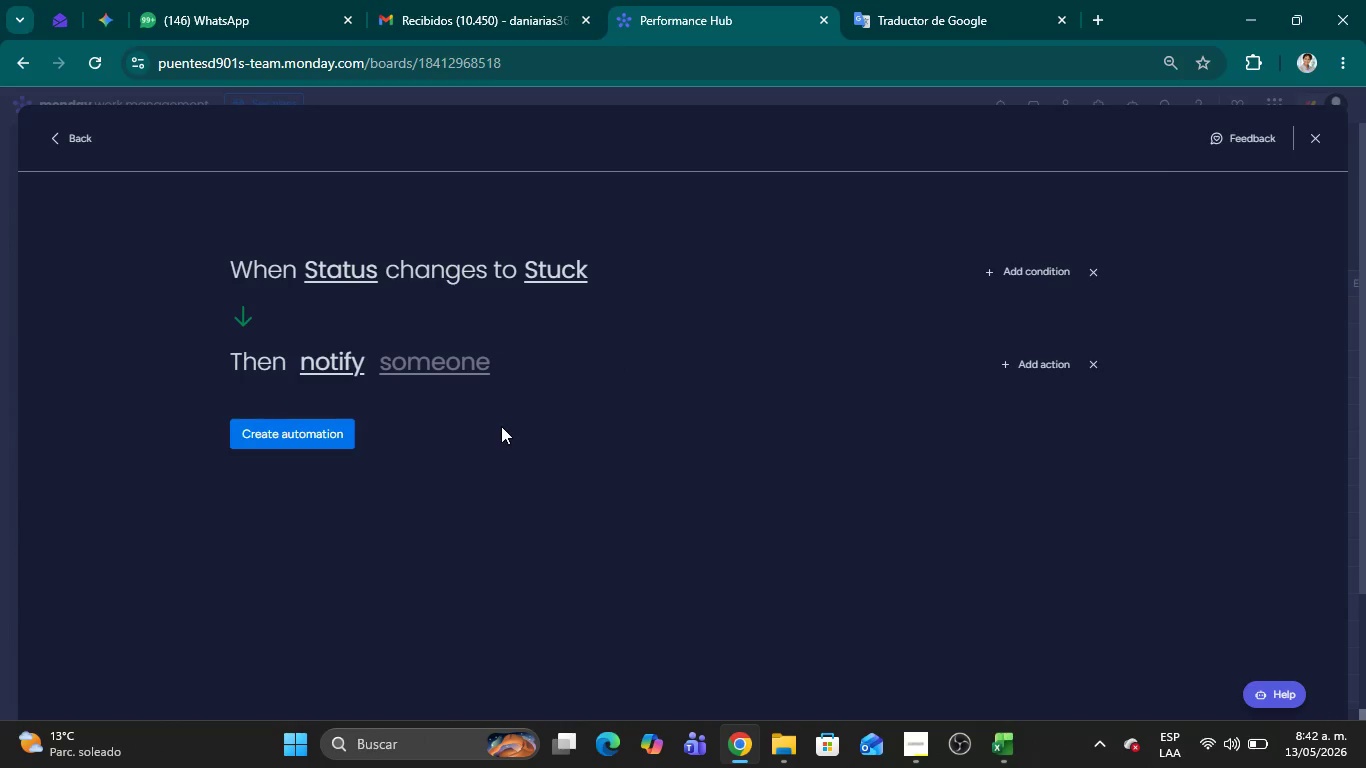 
wait(8.7)
 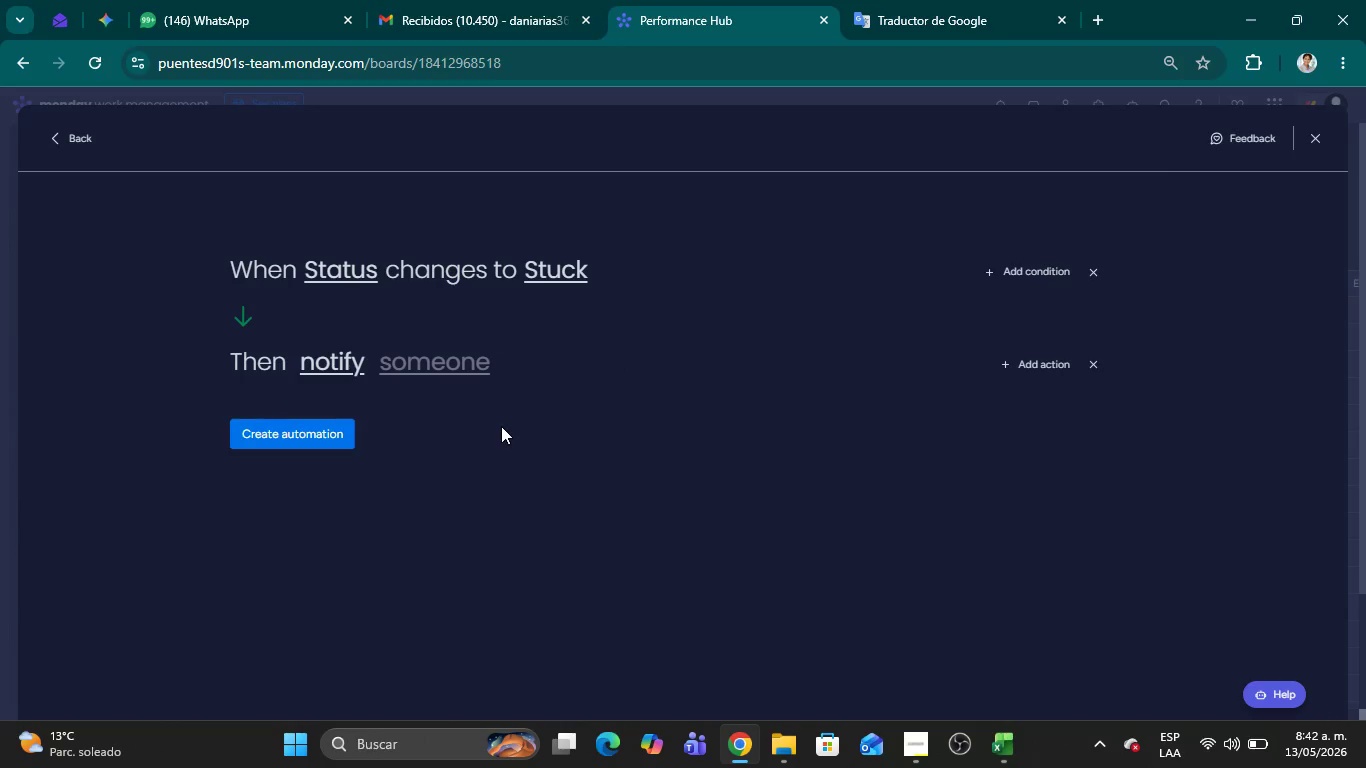 
left_click([412, 365])
 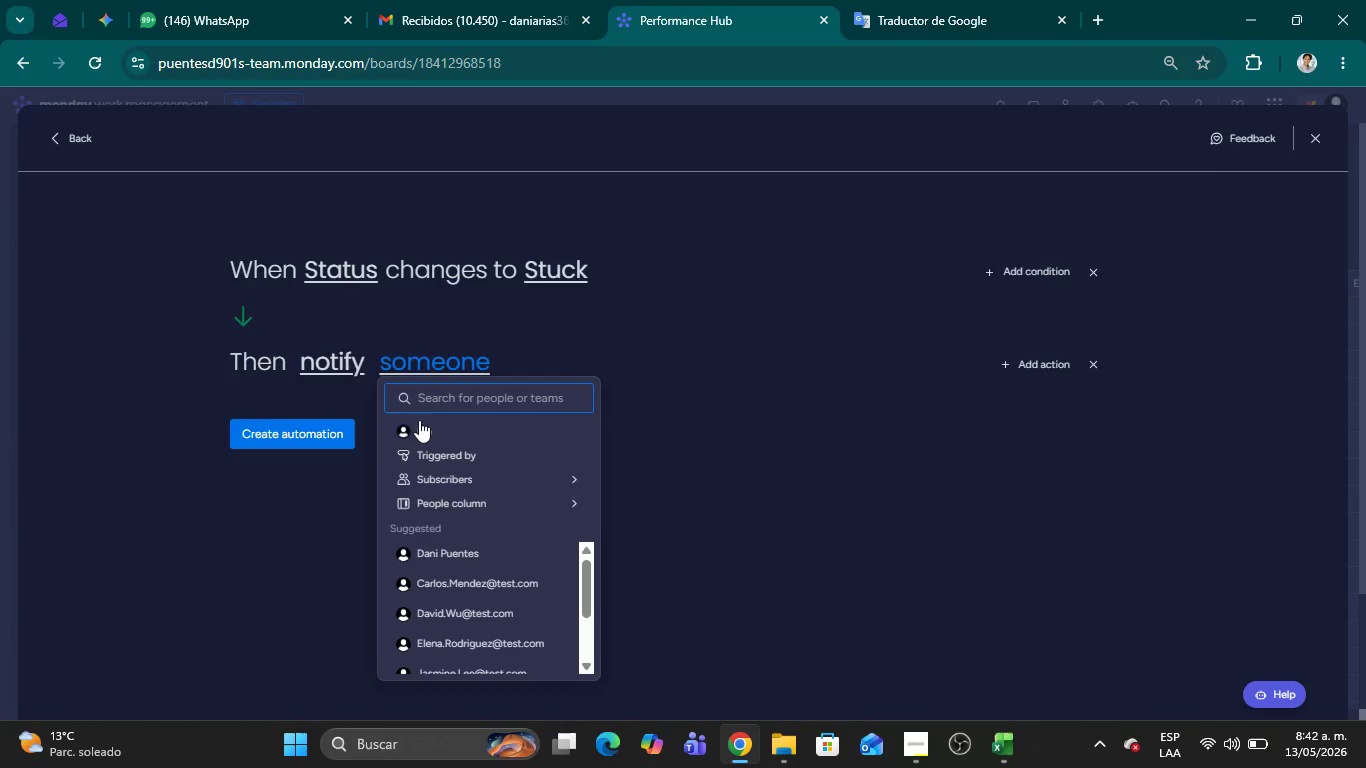 
left_click([414, 425])
 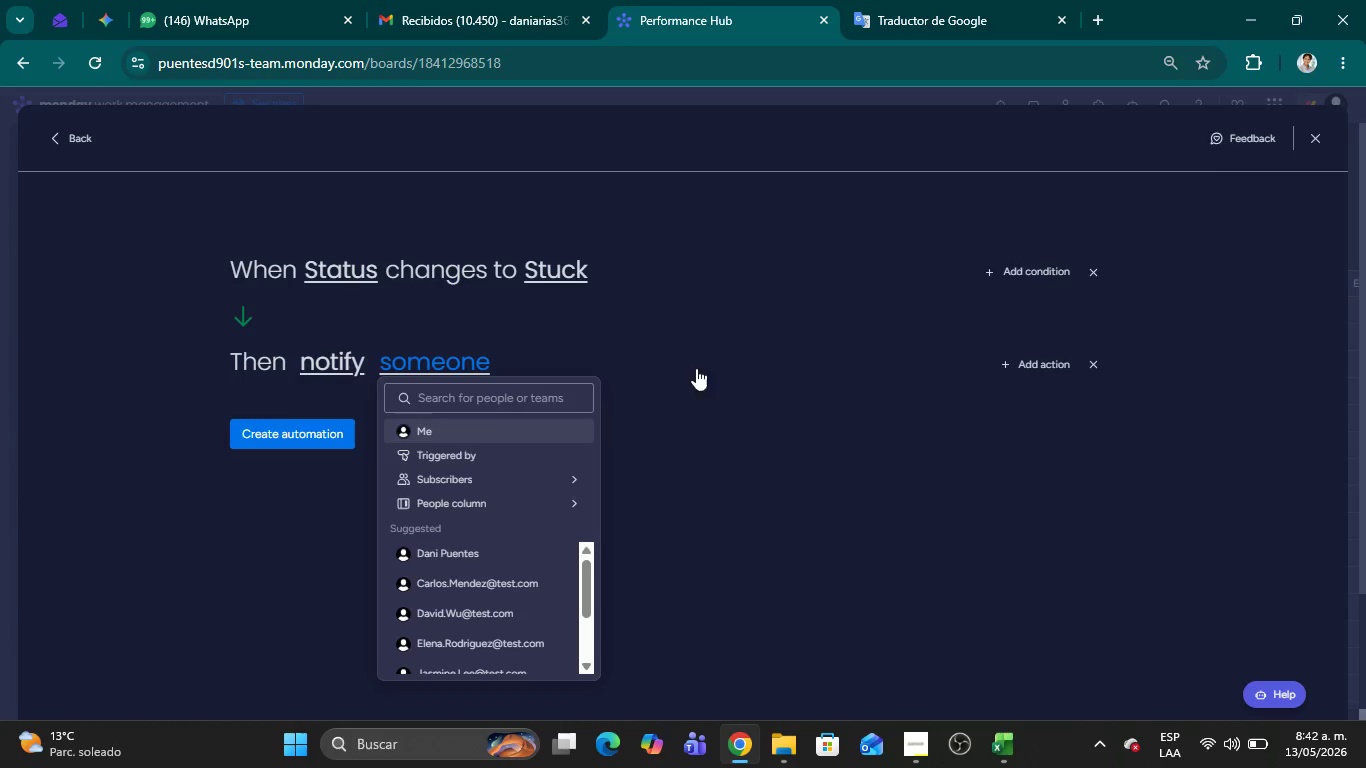 
left_click([696, 368])
 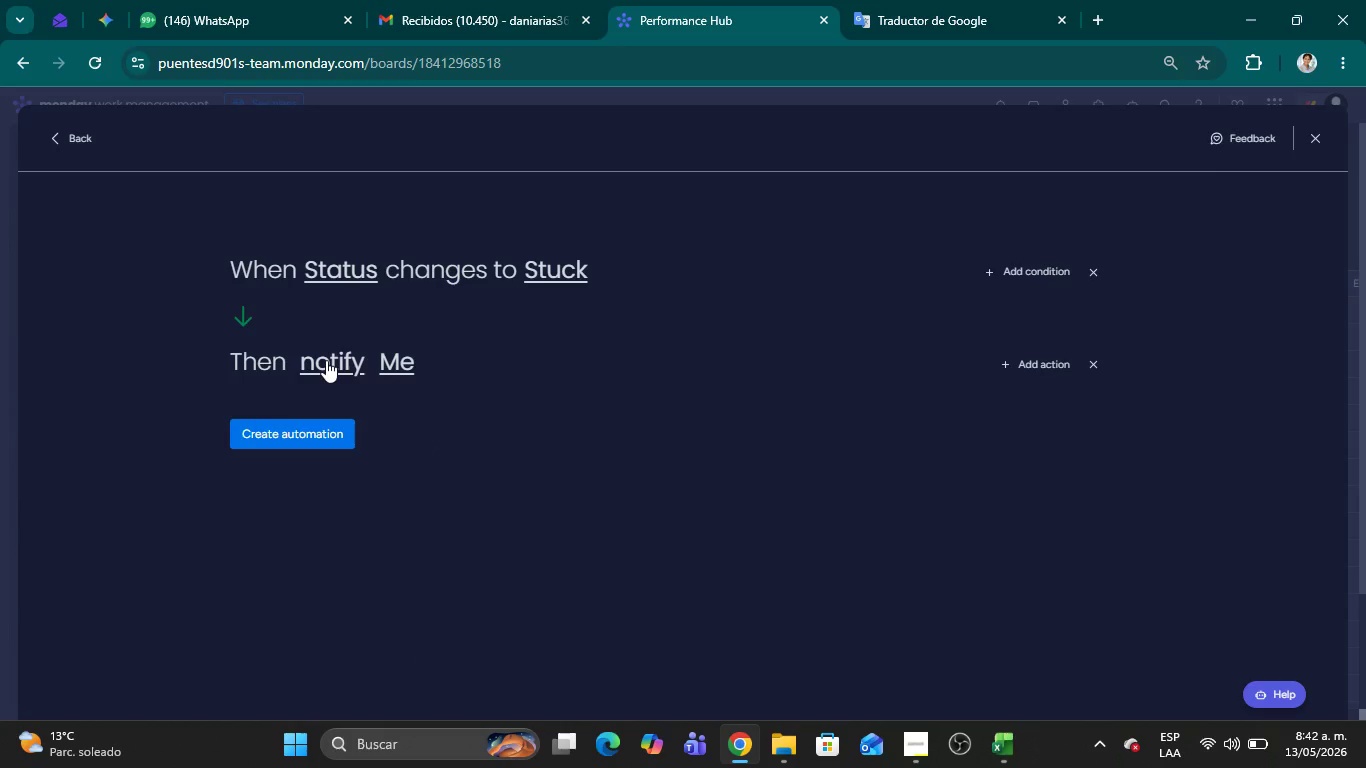 
left_click([326, 360])
 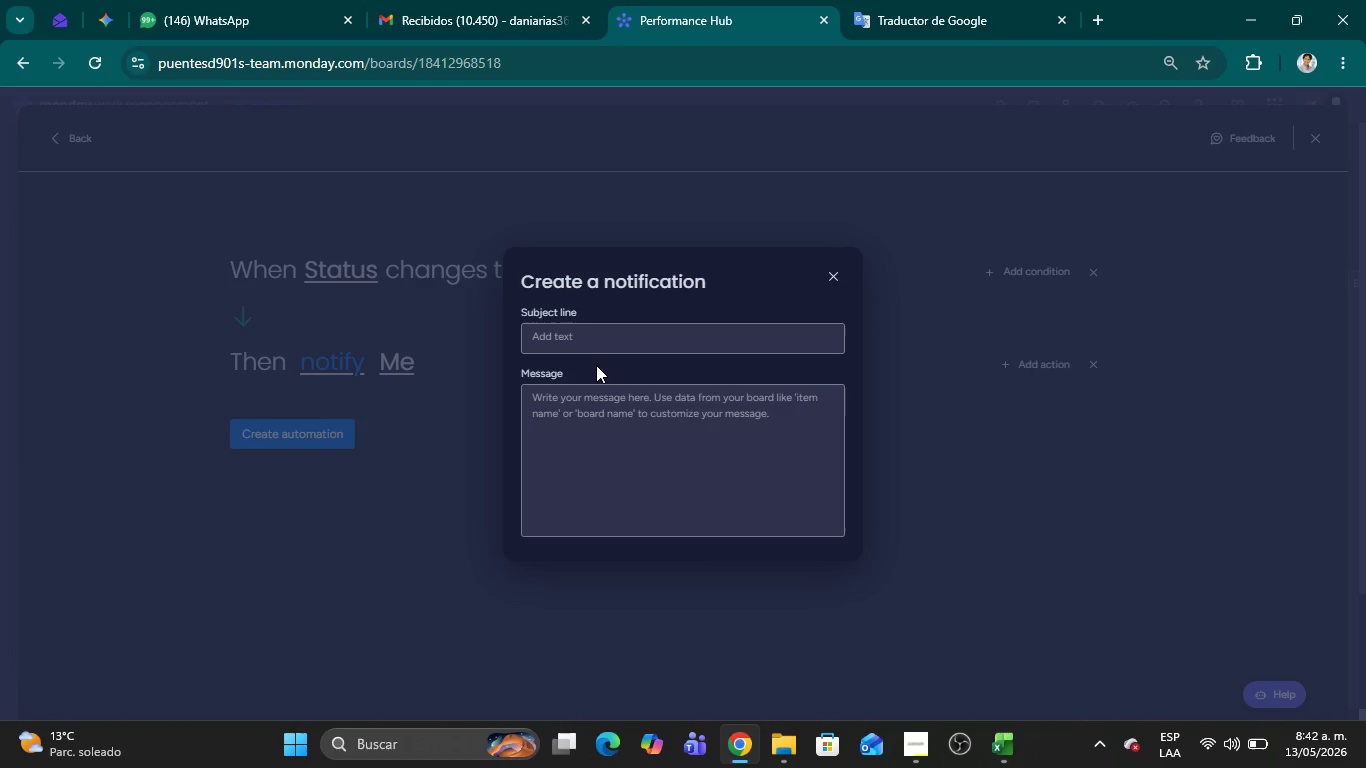 
wait(5.83)
 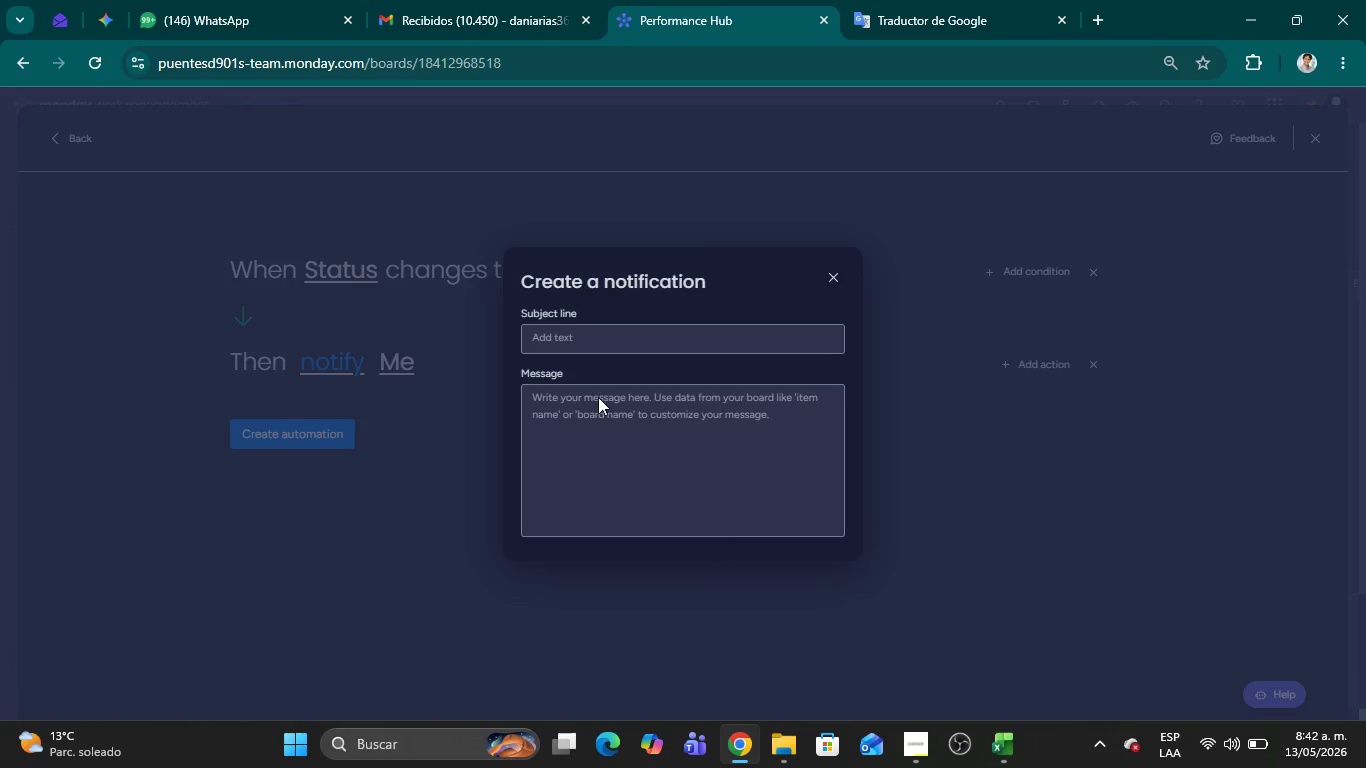 
left_click([578, 432])
 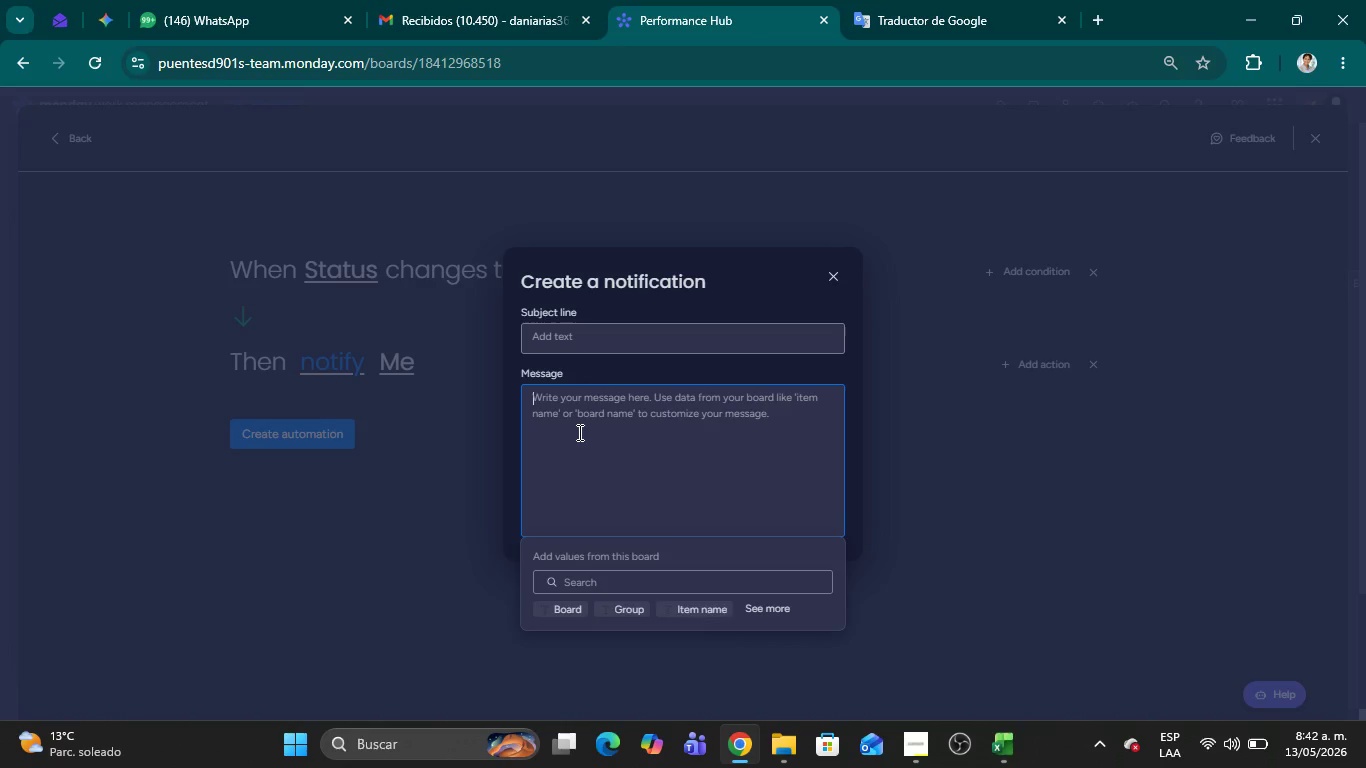 
type(The task )
 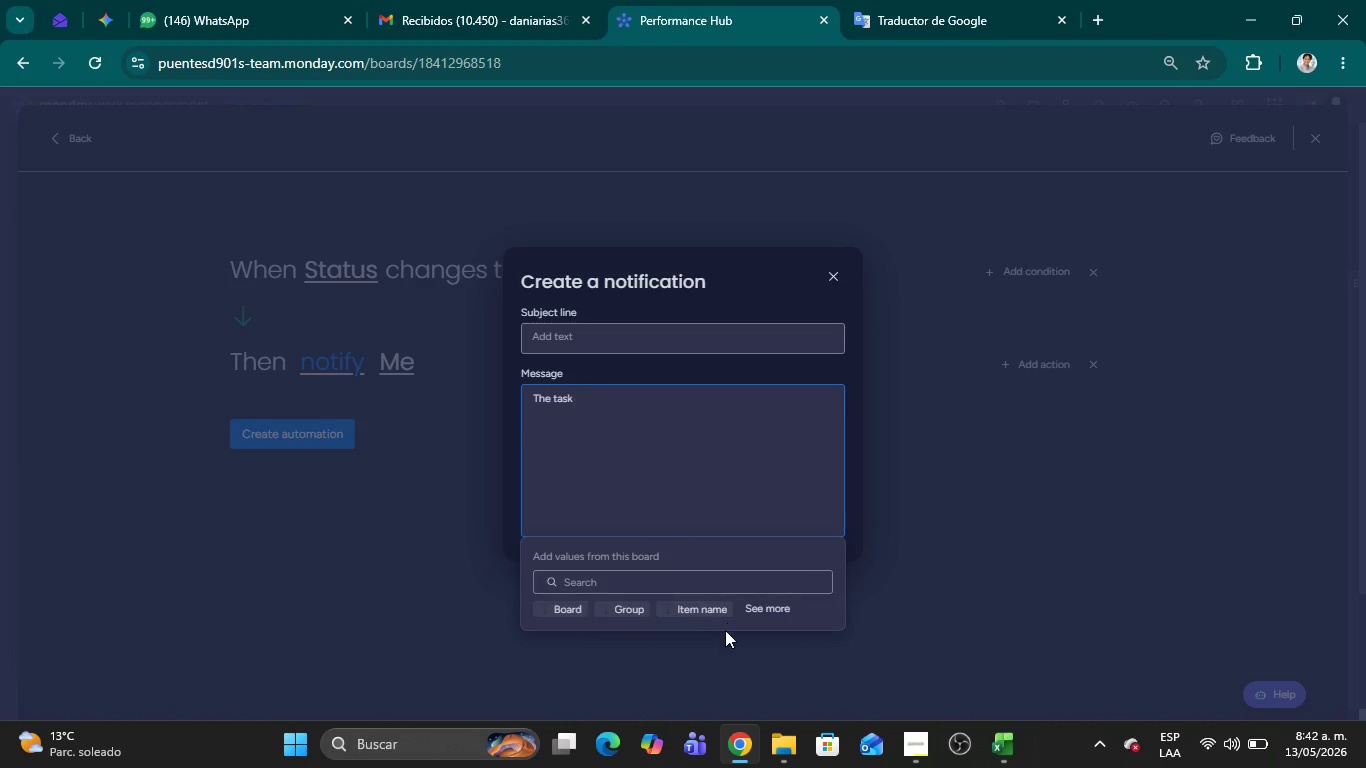 
left_click([698, 615])
 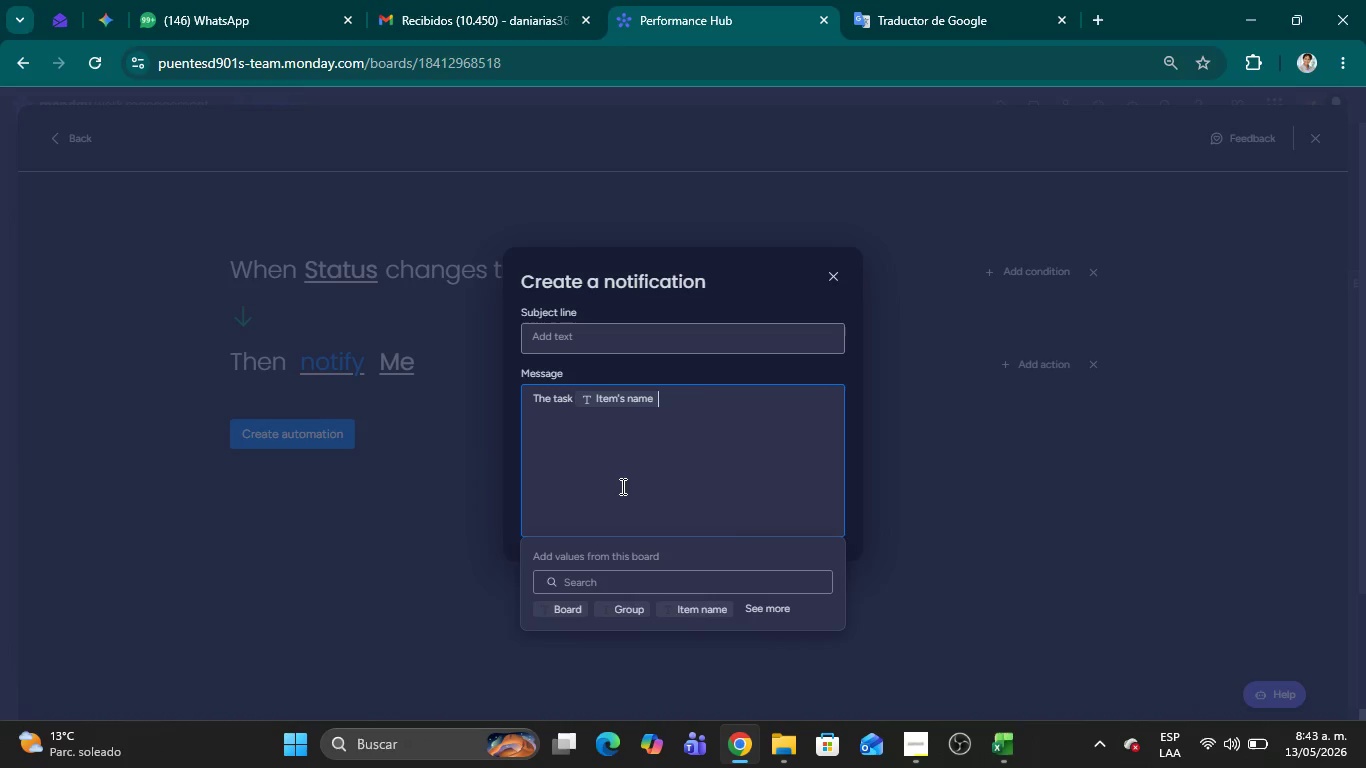 
type( has been markeds)
key(Backspace)
type( as Stuck. )
 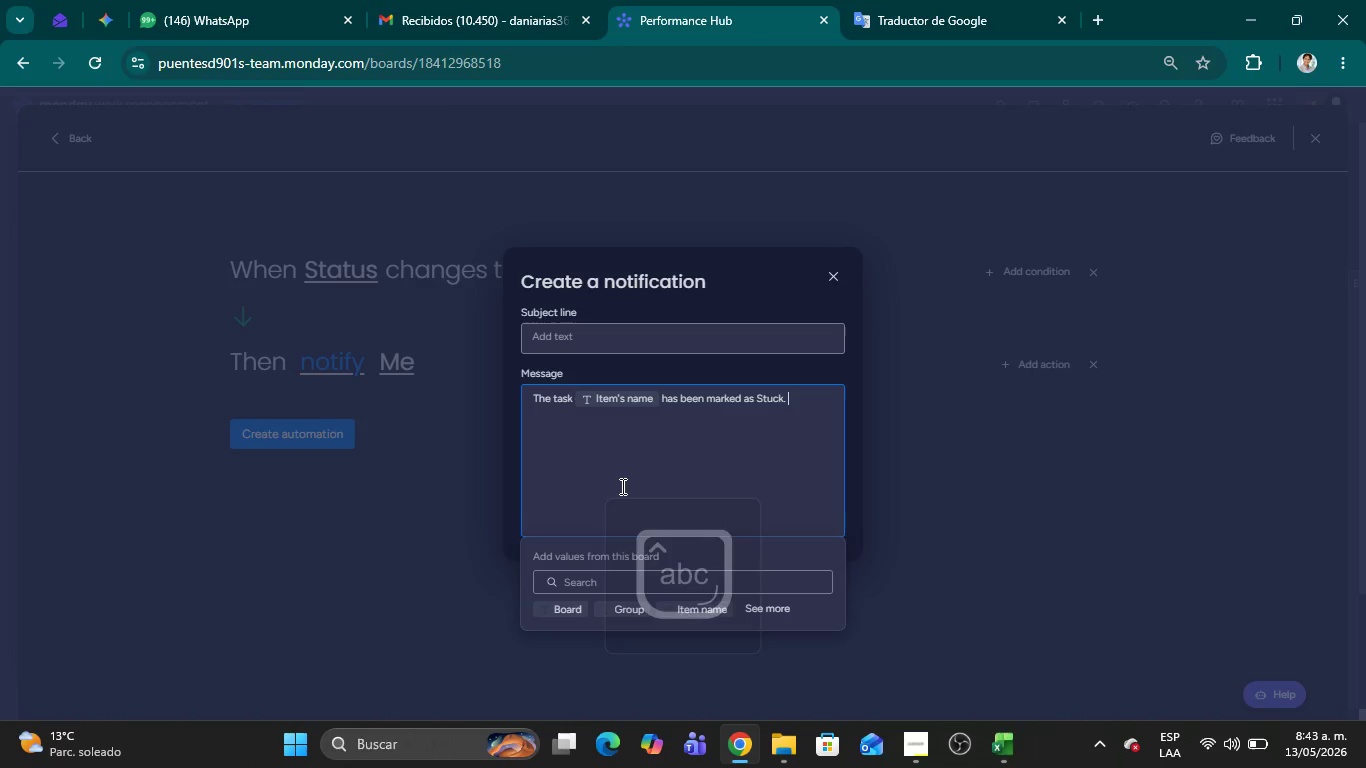 
key(Enter)
 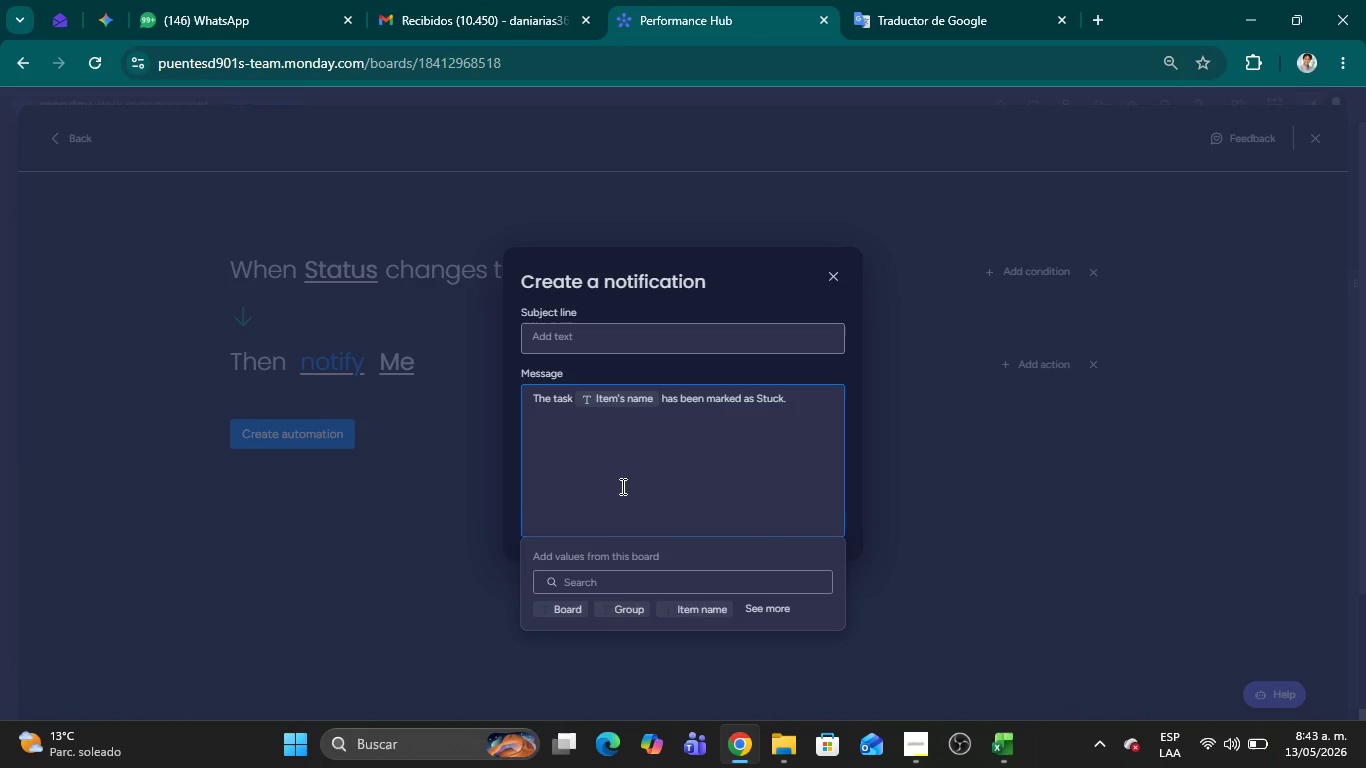 
type(Please check with )
 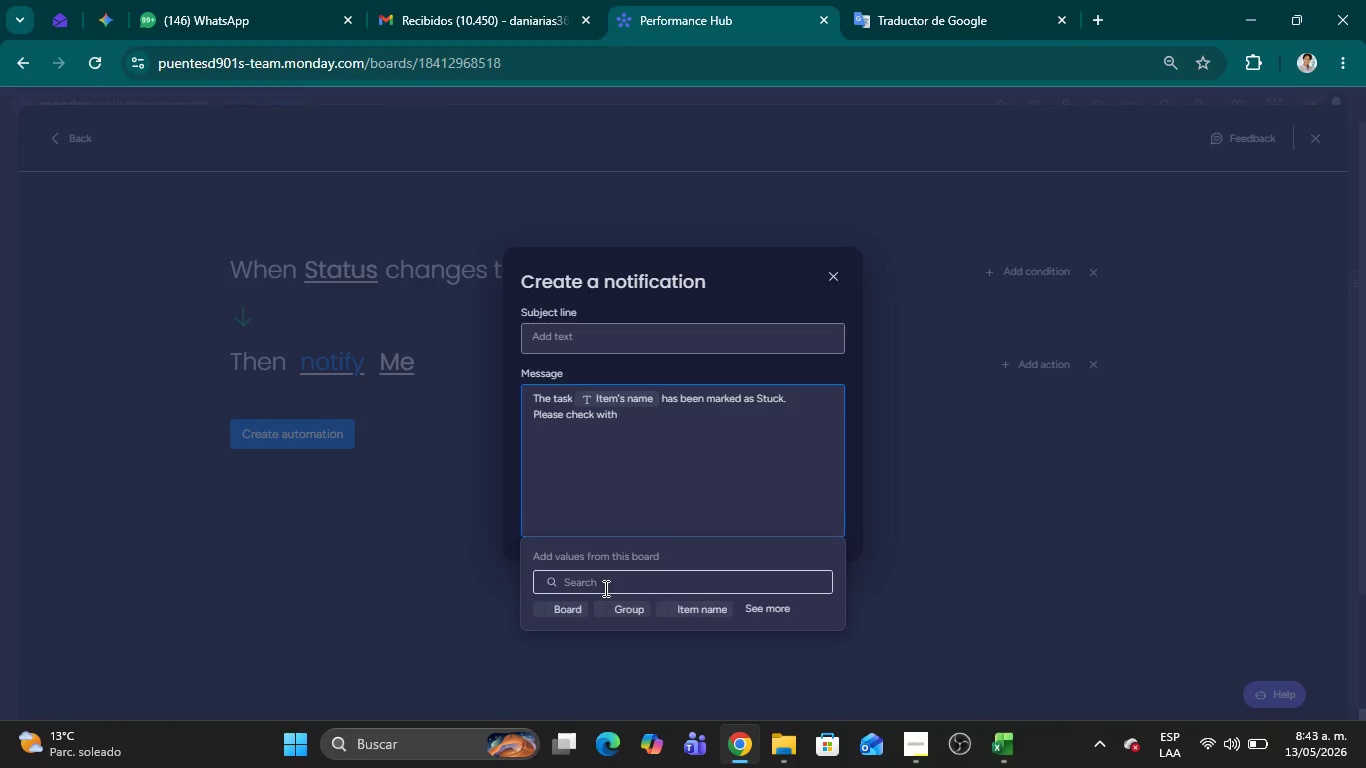 
left_click([588, 585])
 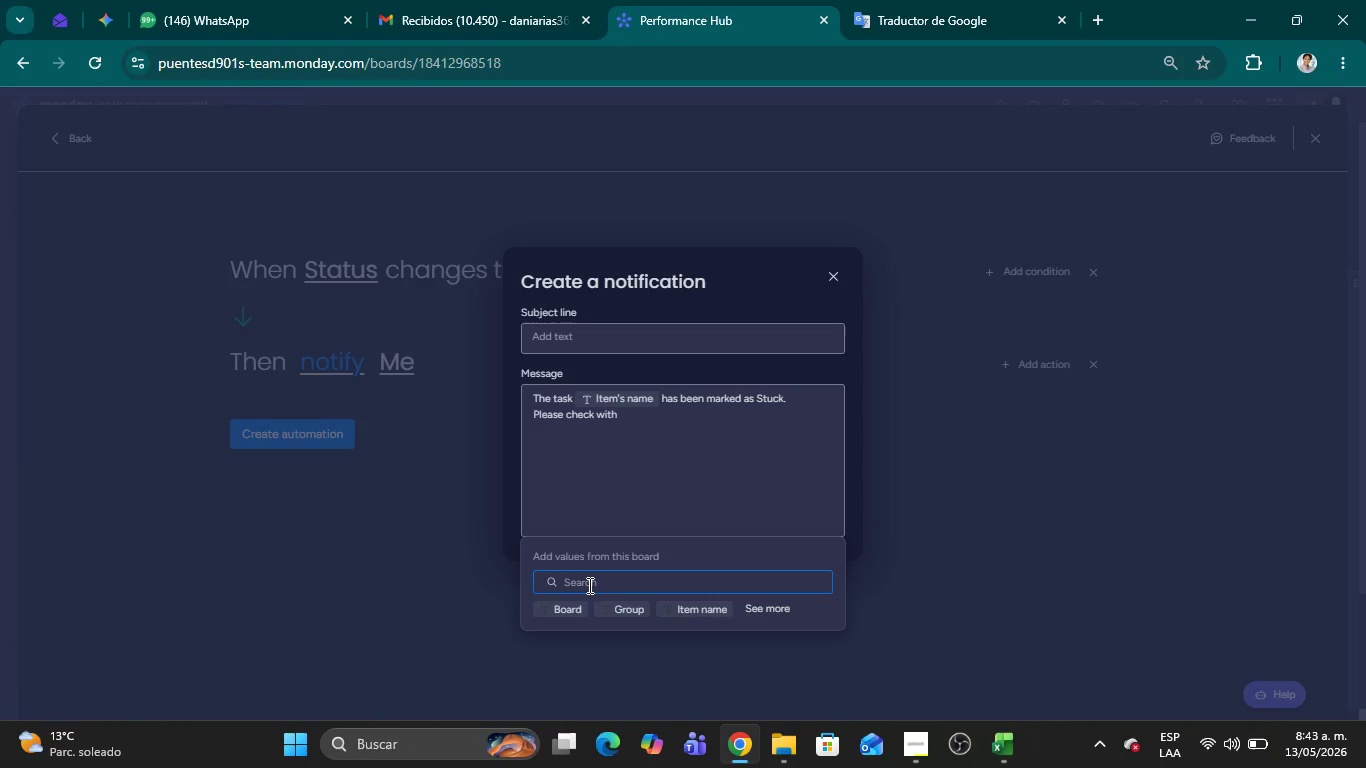 
type(si)
 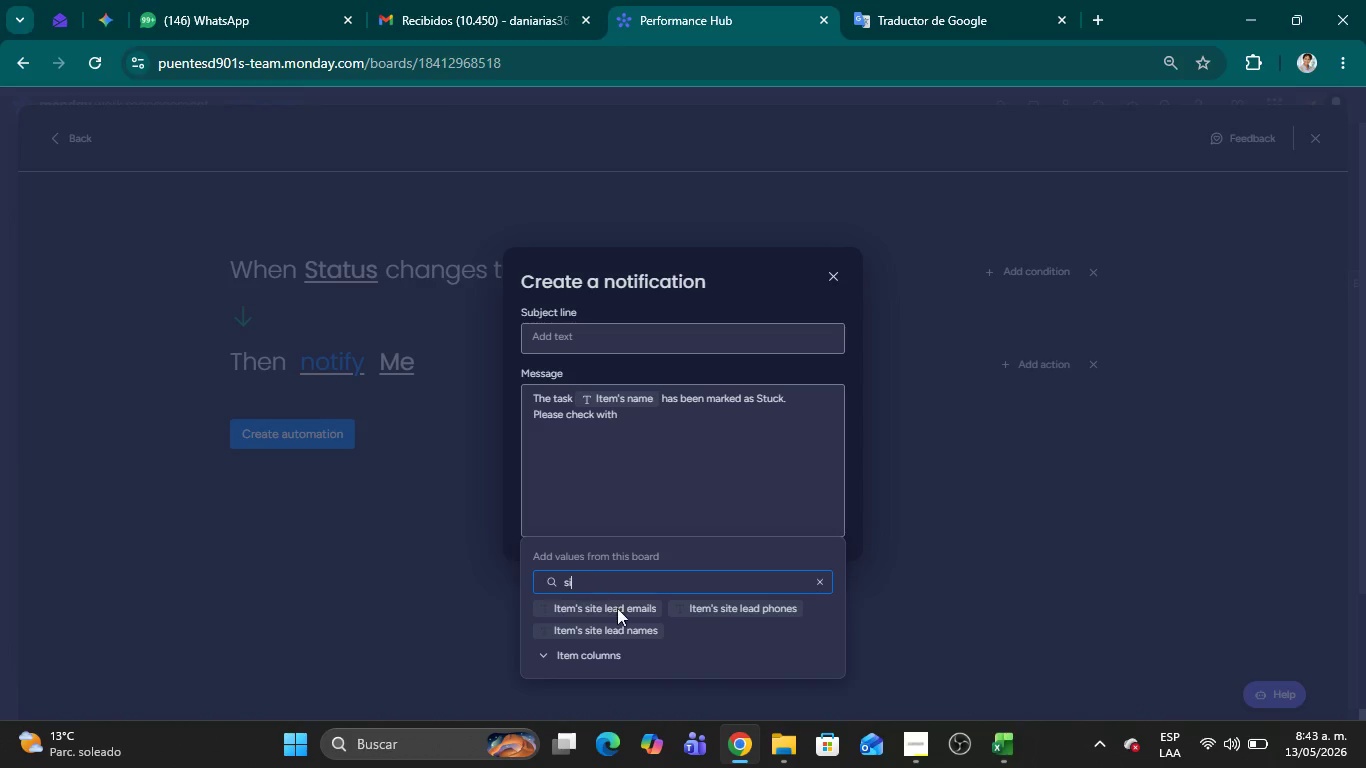 
left_click([642, 633])
 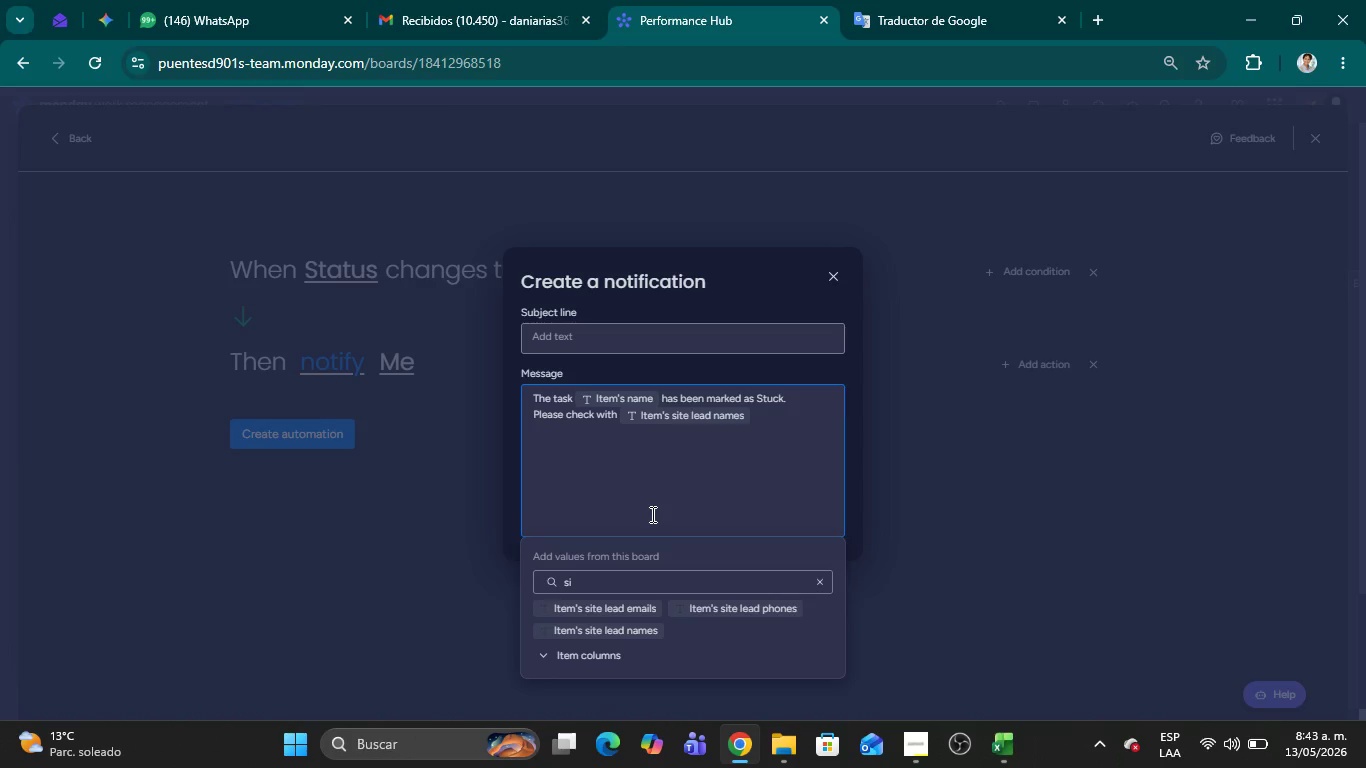 
key(Period)
 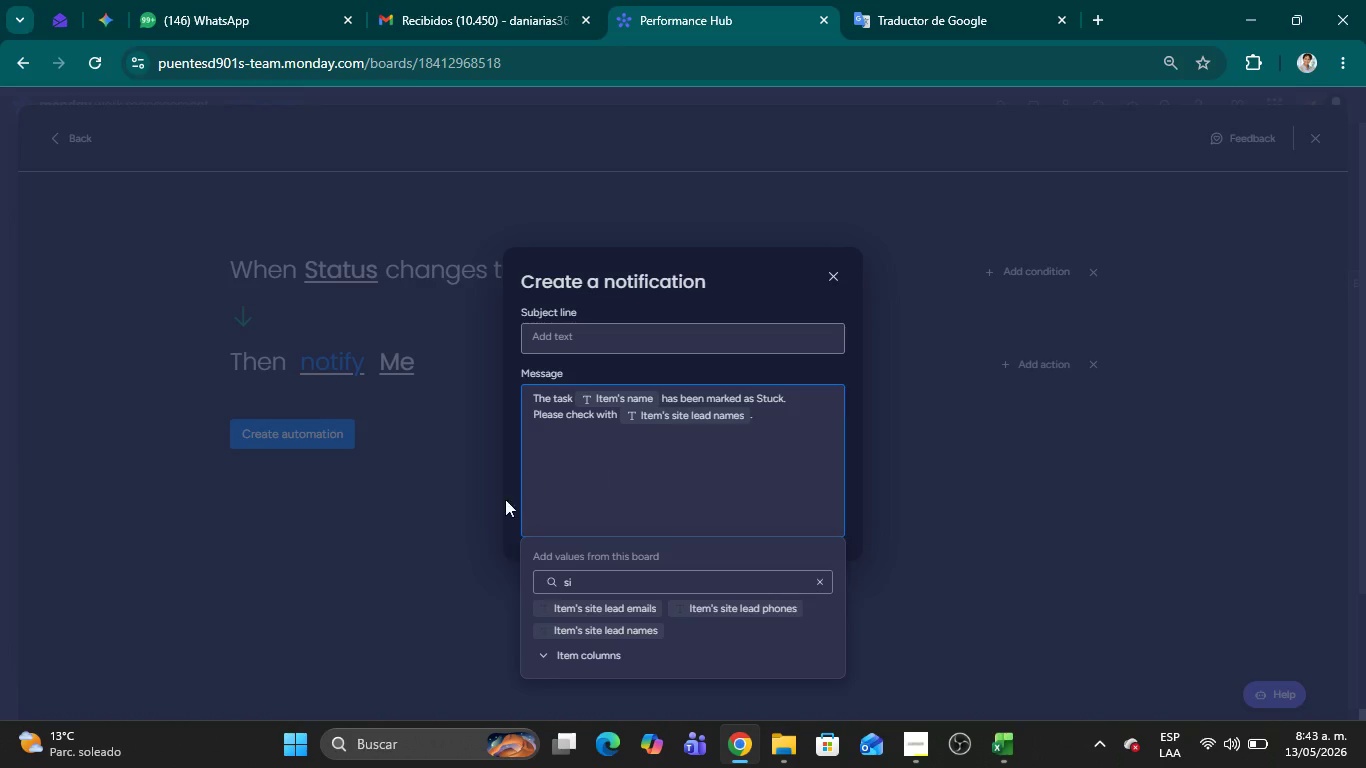 
left_click([454, 505])
 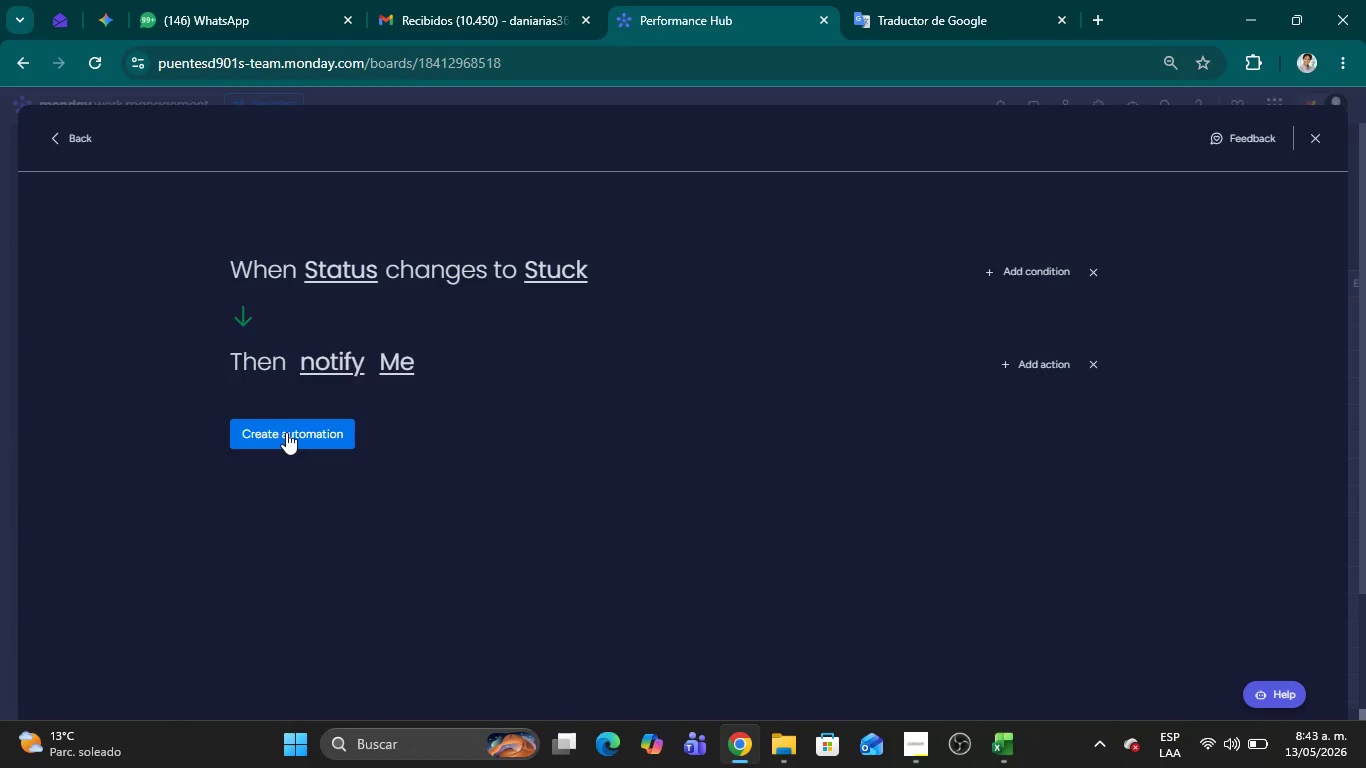 
left_click([284, 429])
 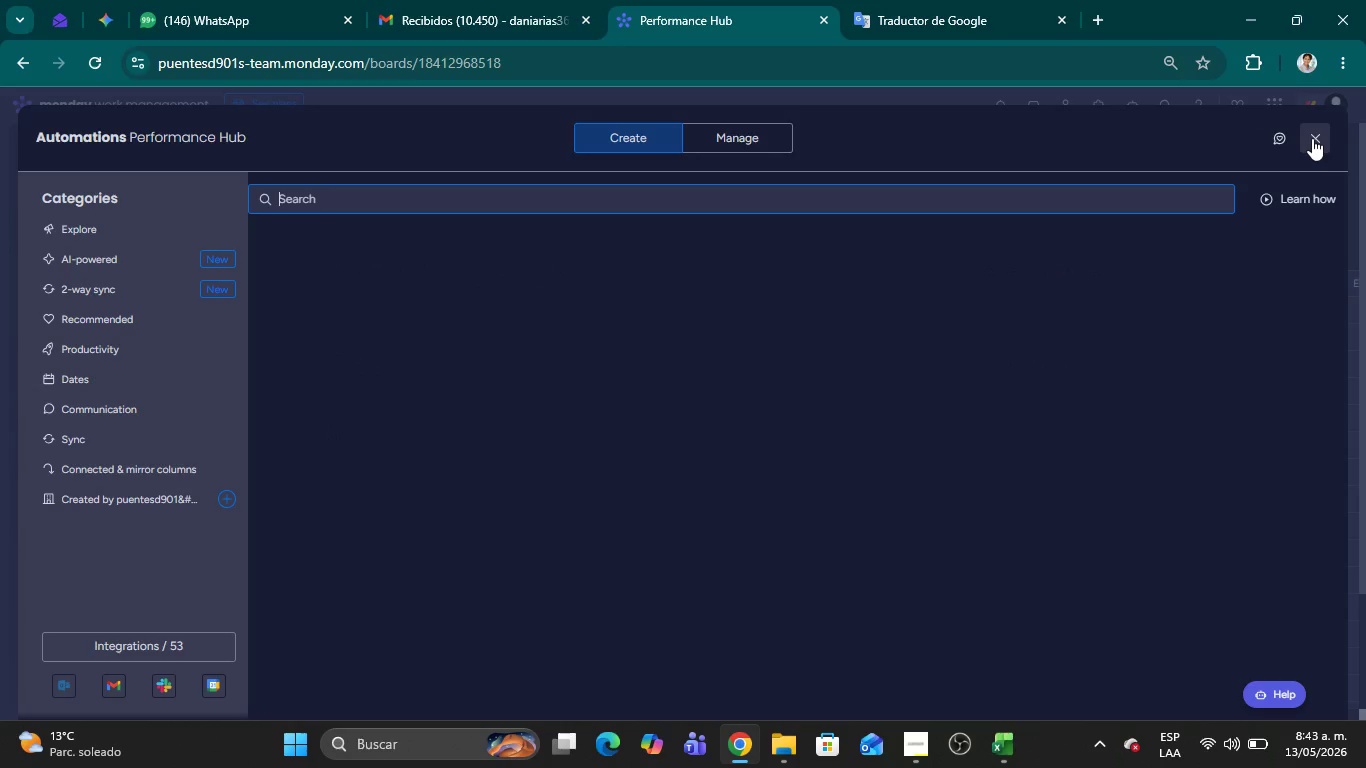 
wait(5.14)
 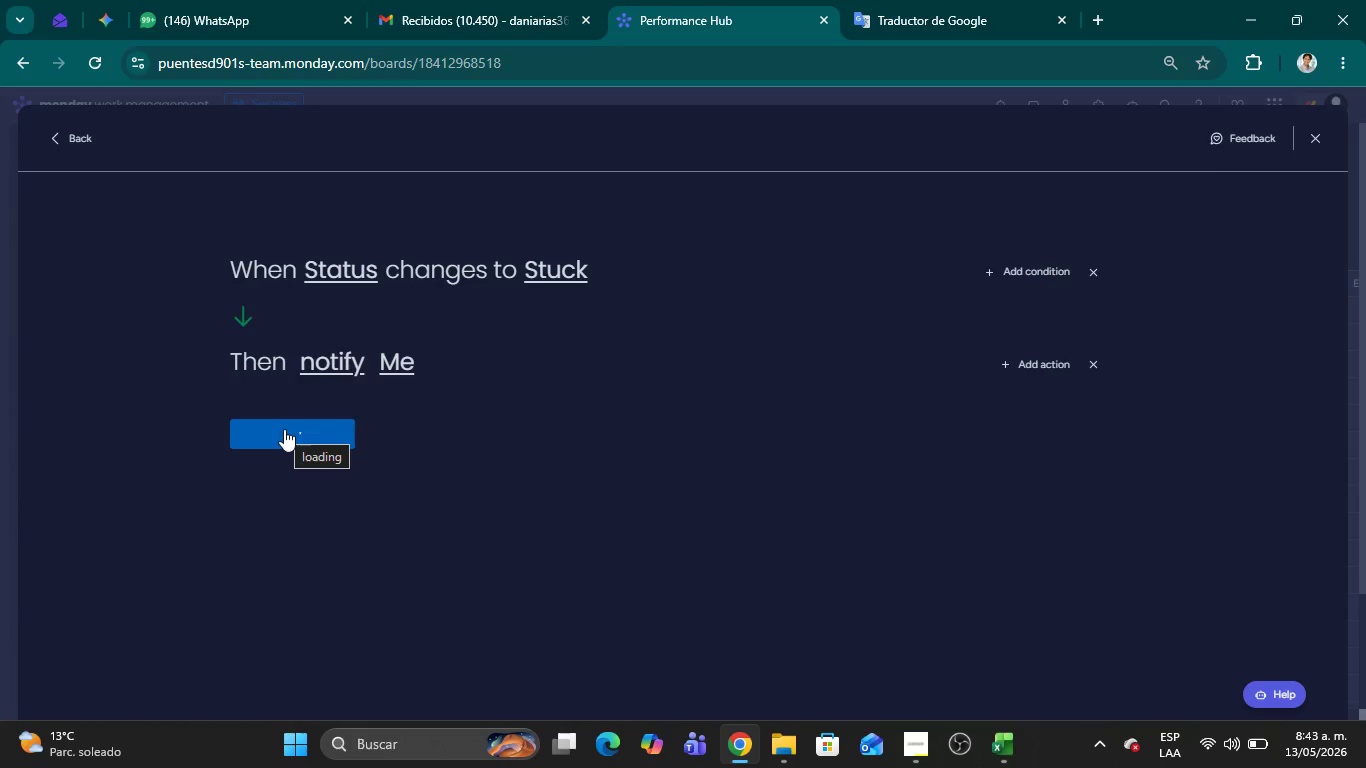 
left_click([1312, 138])
 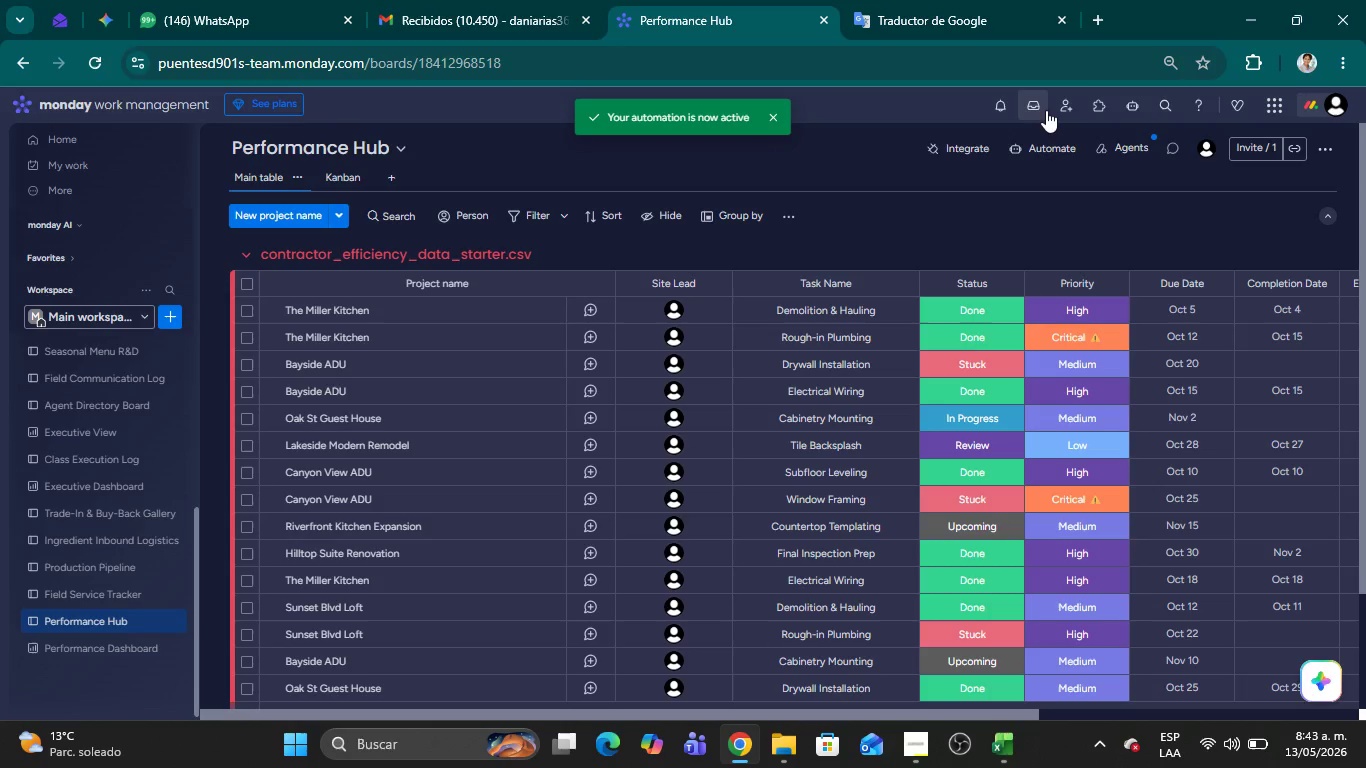 
left_click([1061, 110])
 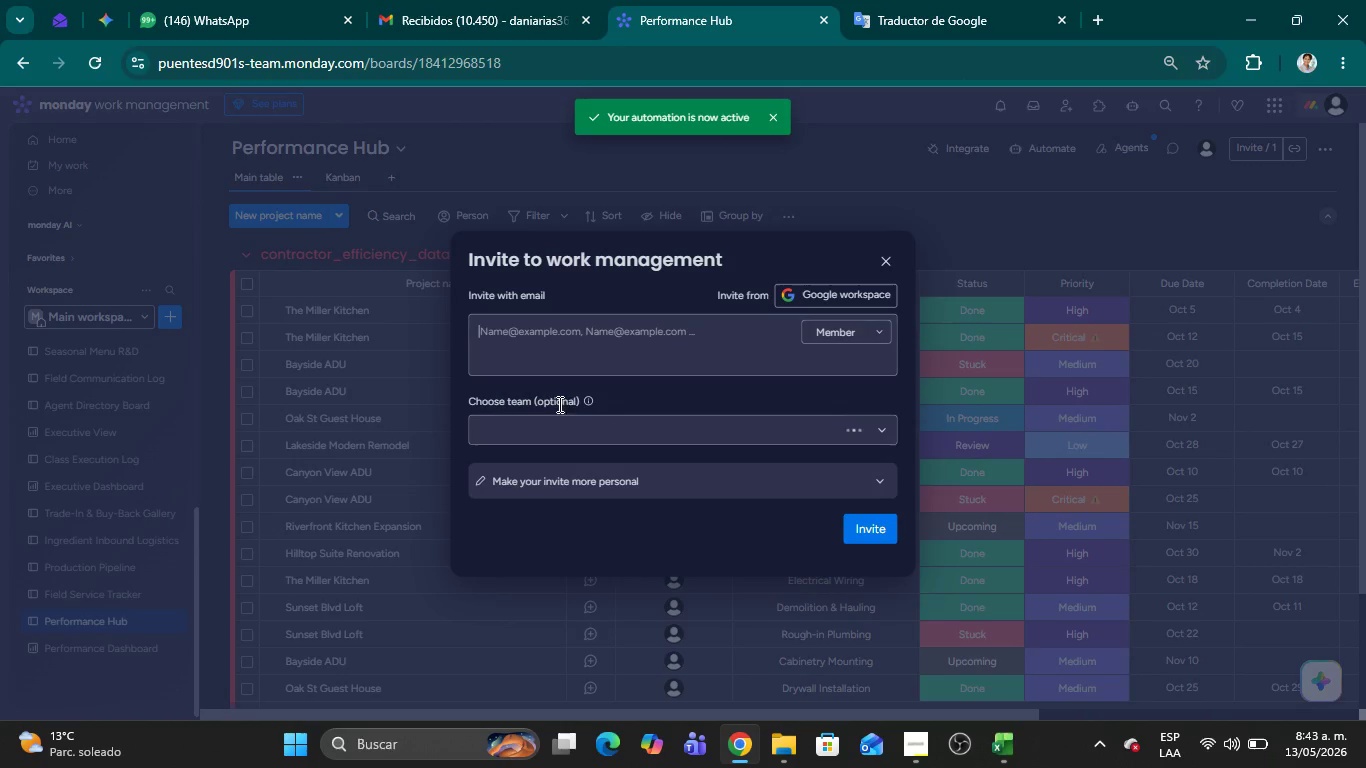 
left_click([563, 344])
 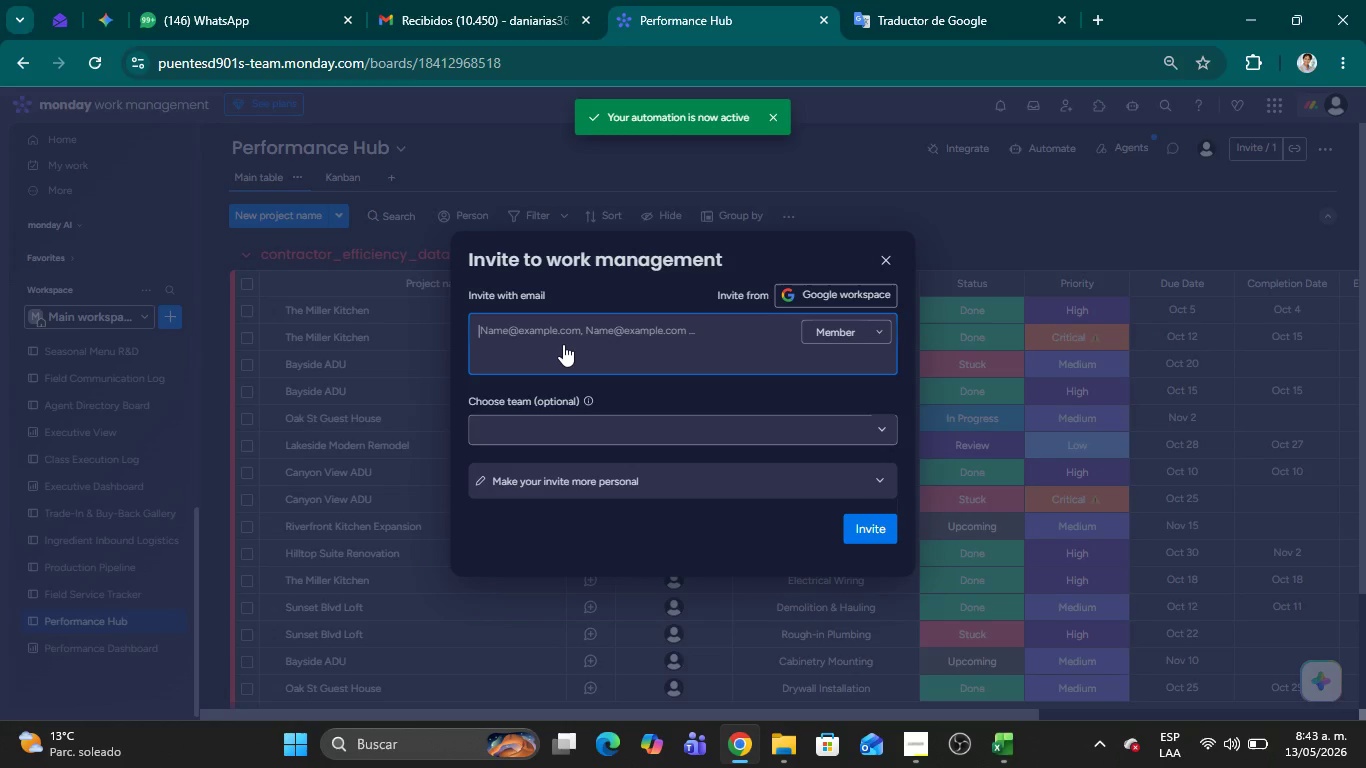 
type(Project_Manager)
 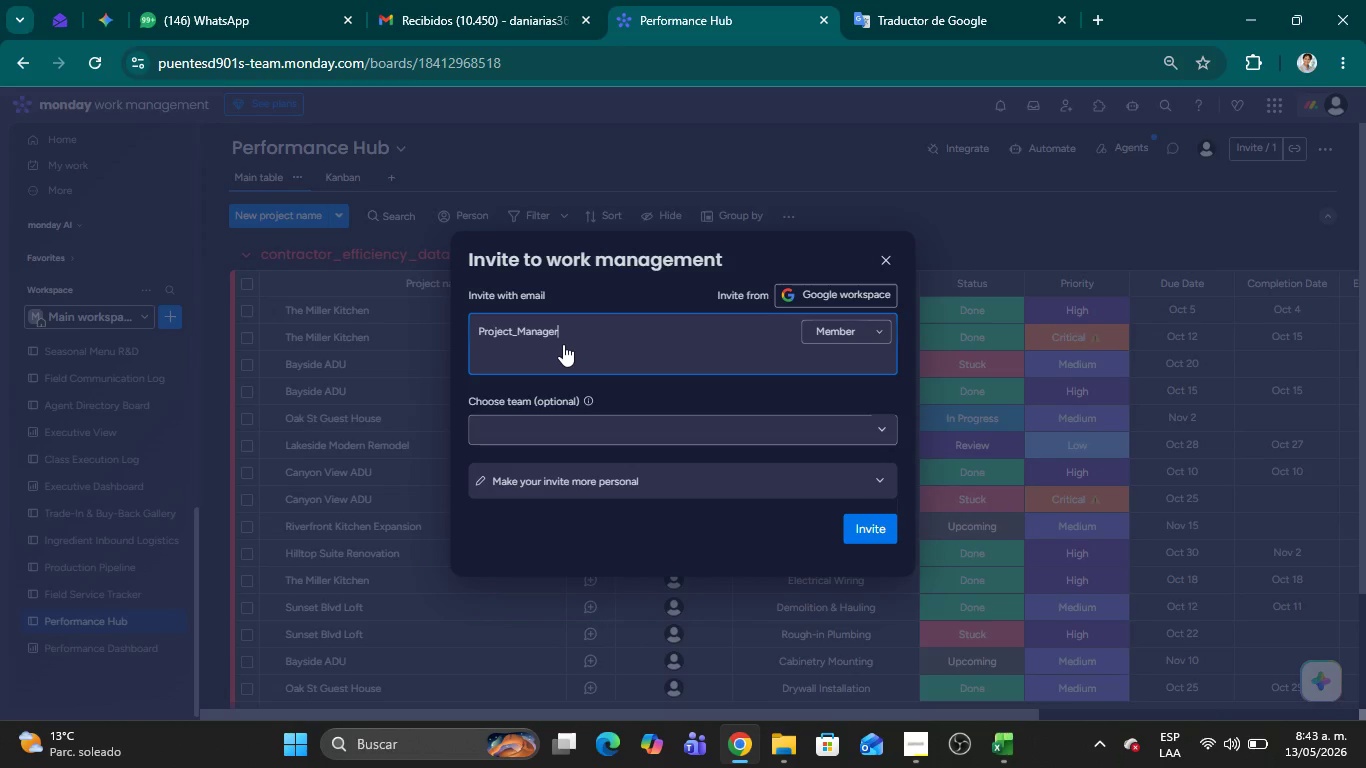 
key(Alt+Control+AltRight)
 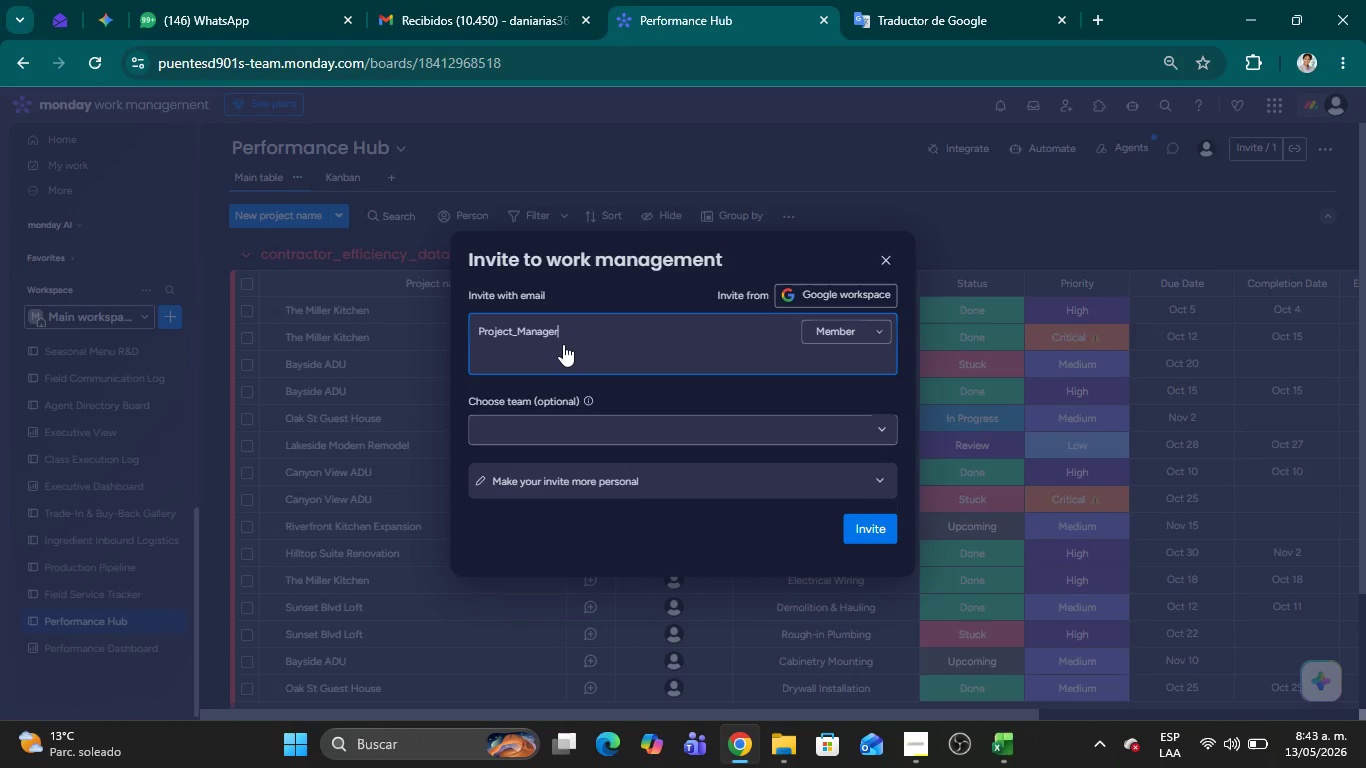 
key(Control+ControlLeft)
 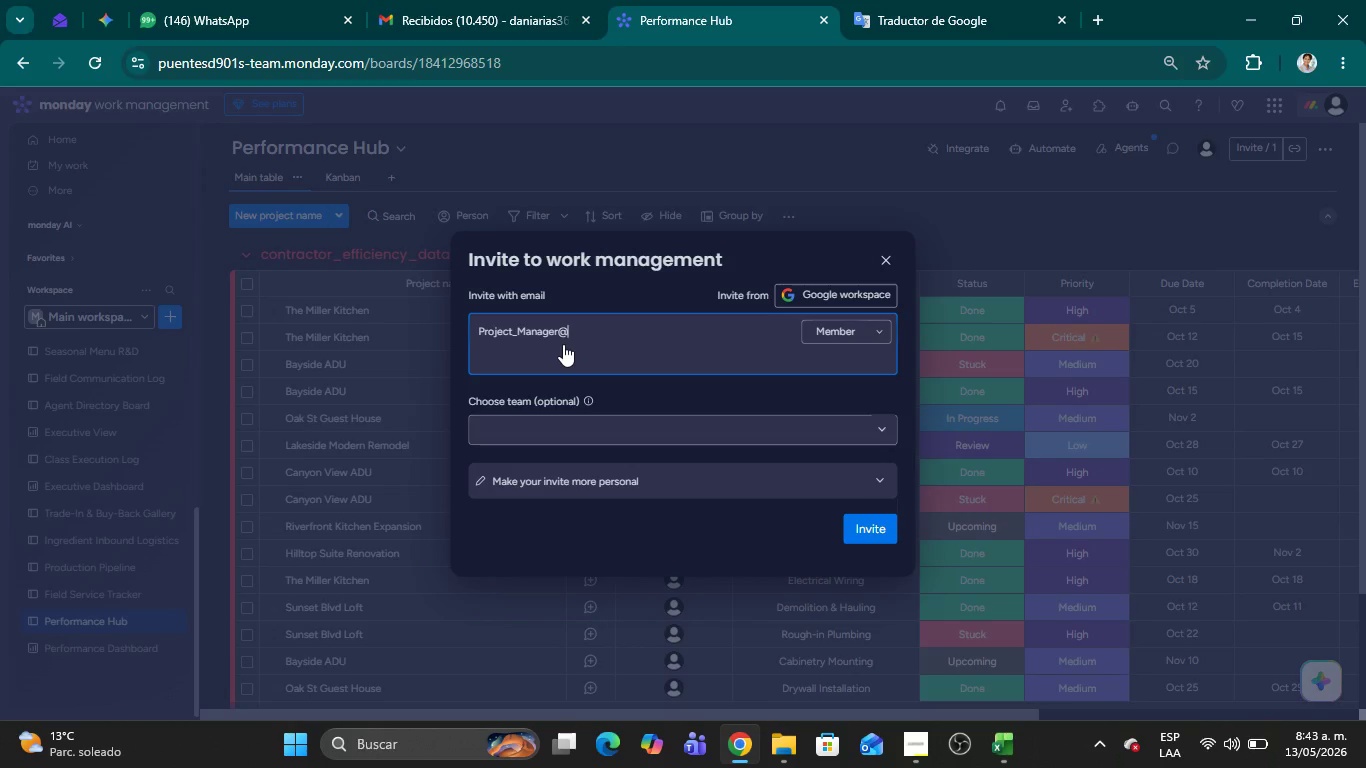 
key(Alt+Control+Q)
 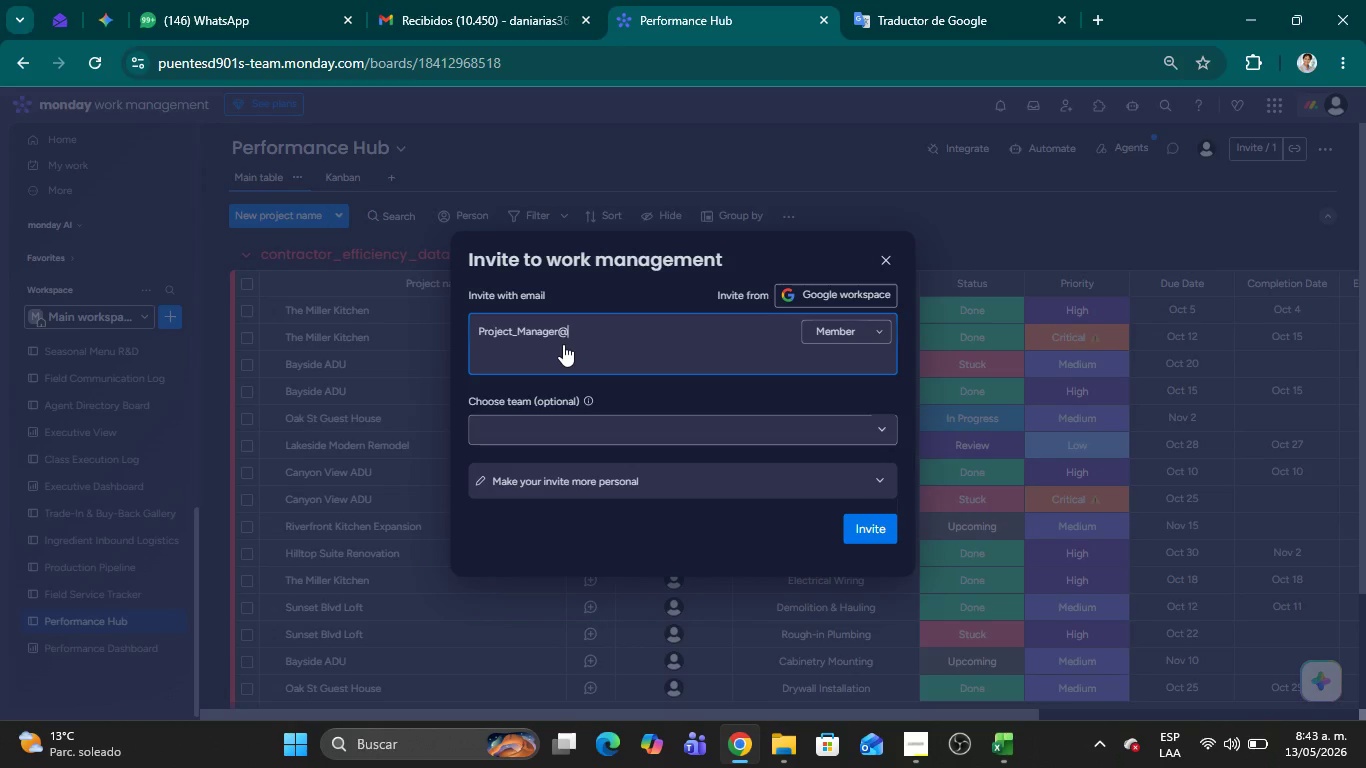 
type(test.com)
 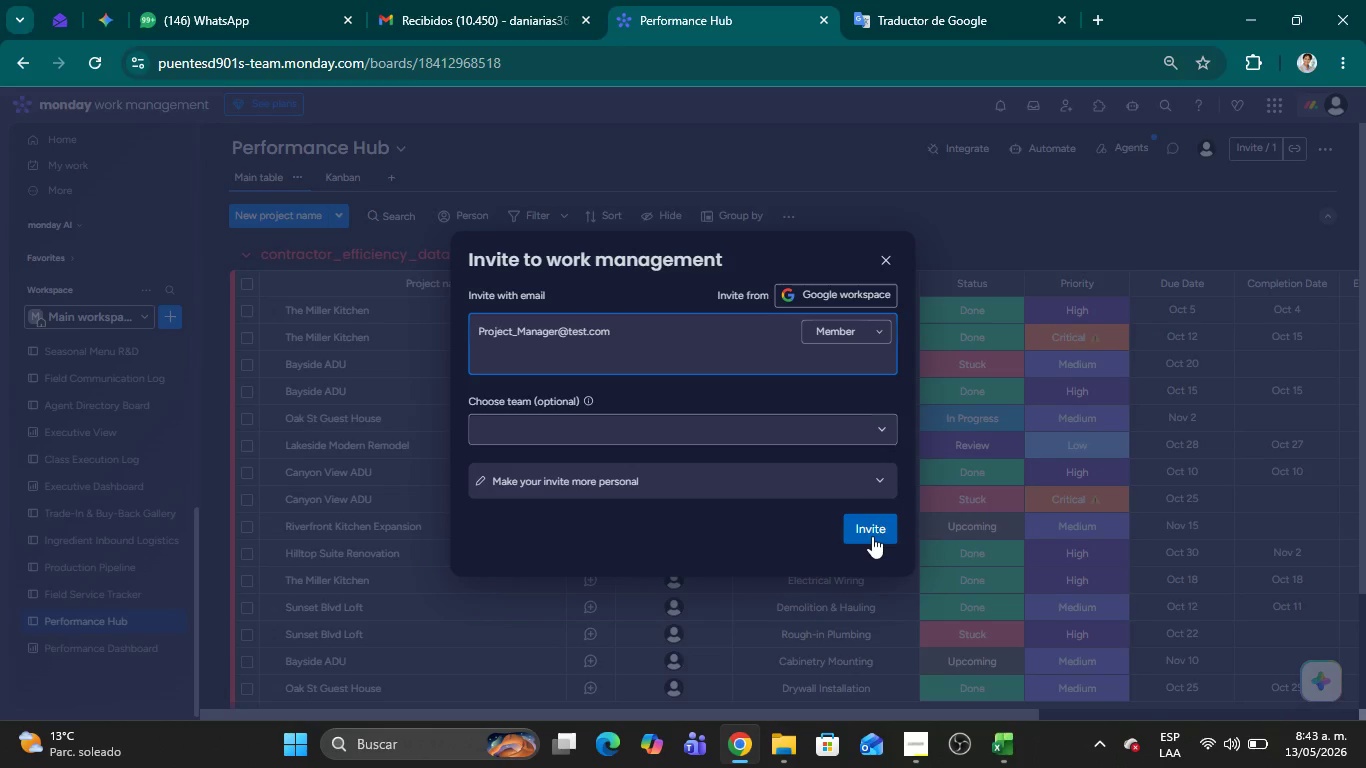 
left_click([857, 329])
 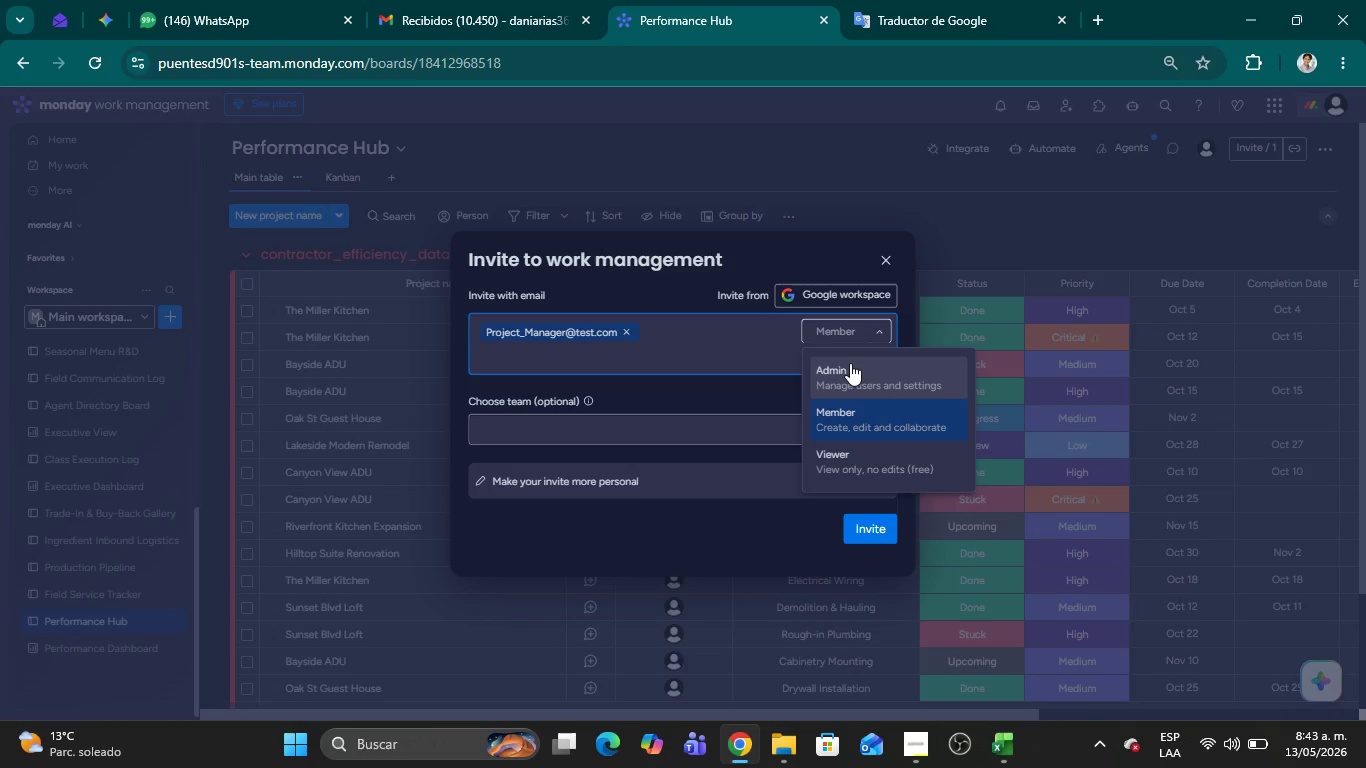 
left_click([850, 363])
 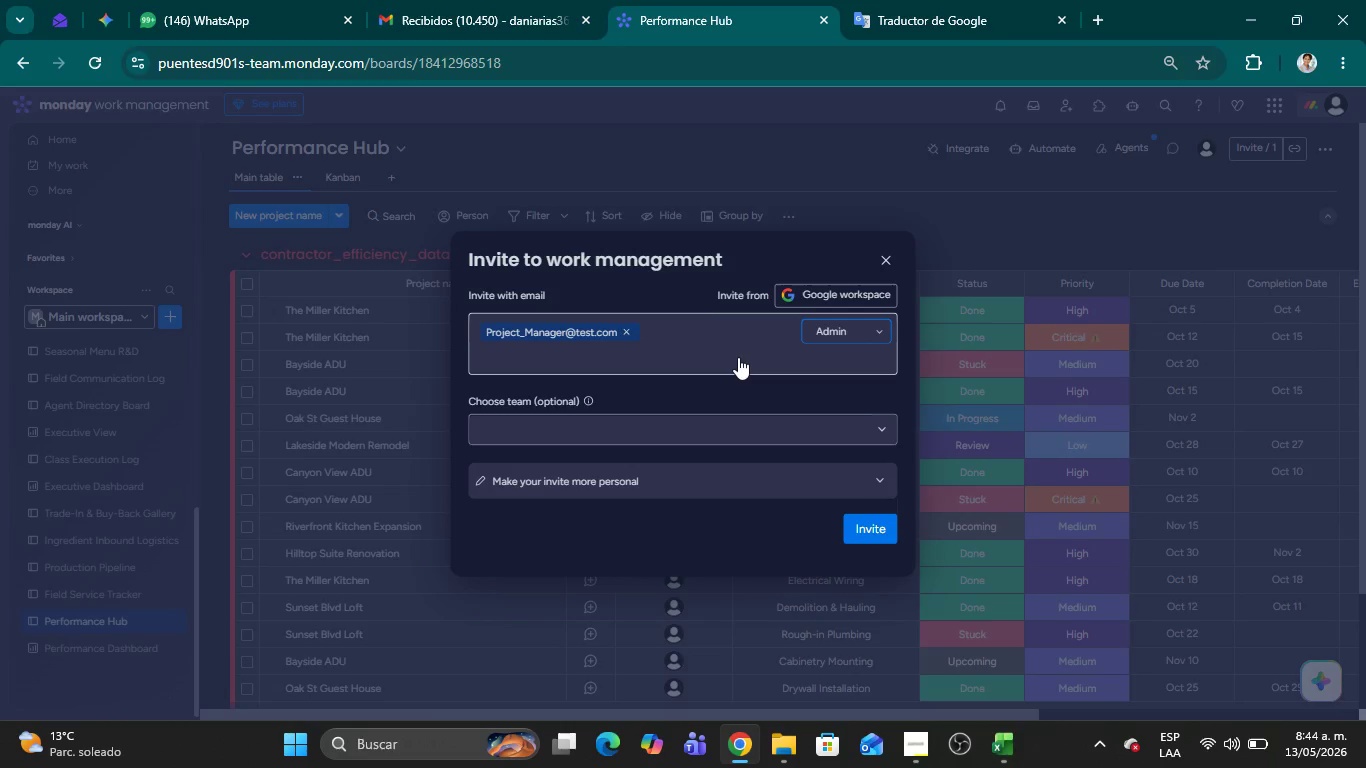 
left_click([738, 357])
 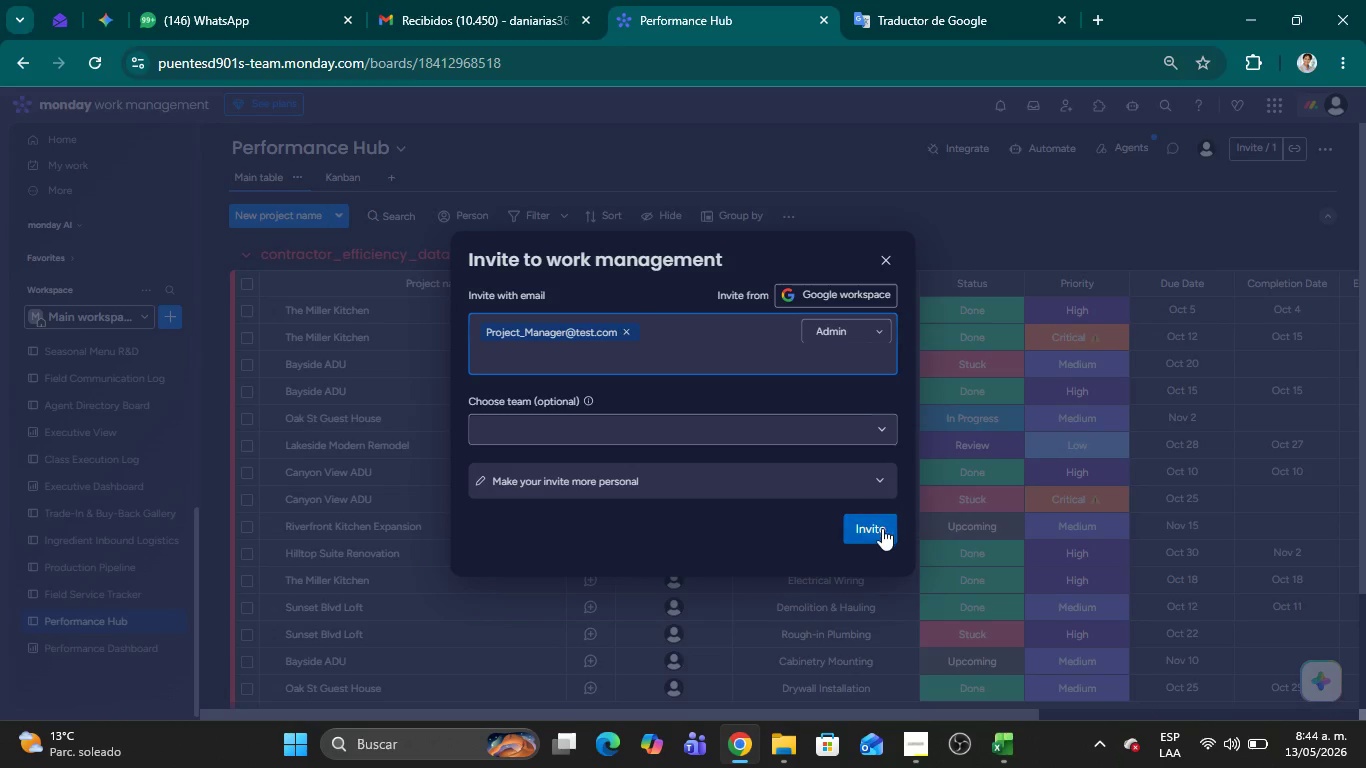 
left_click([880, 530])
 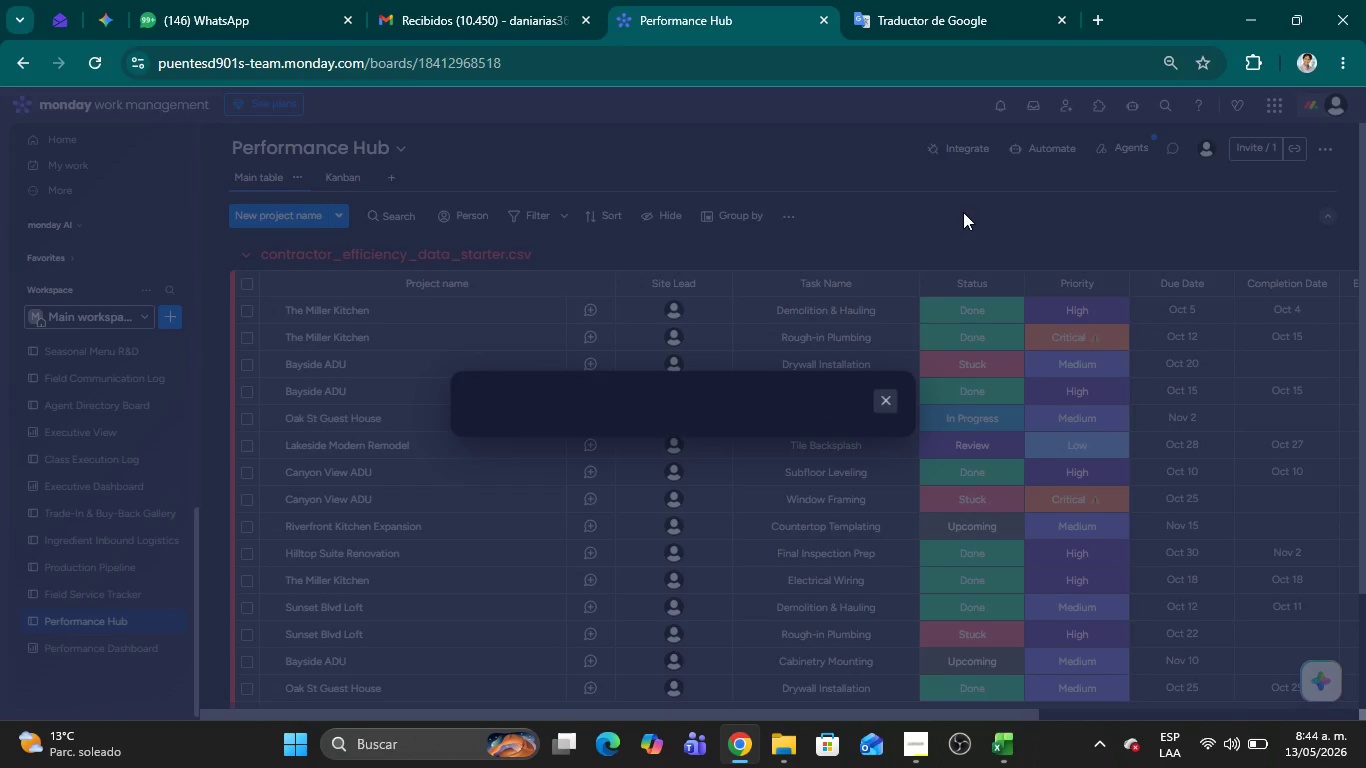 
left_click([956, 215])
 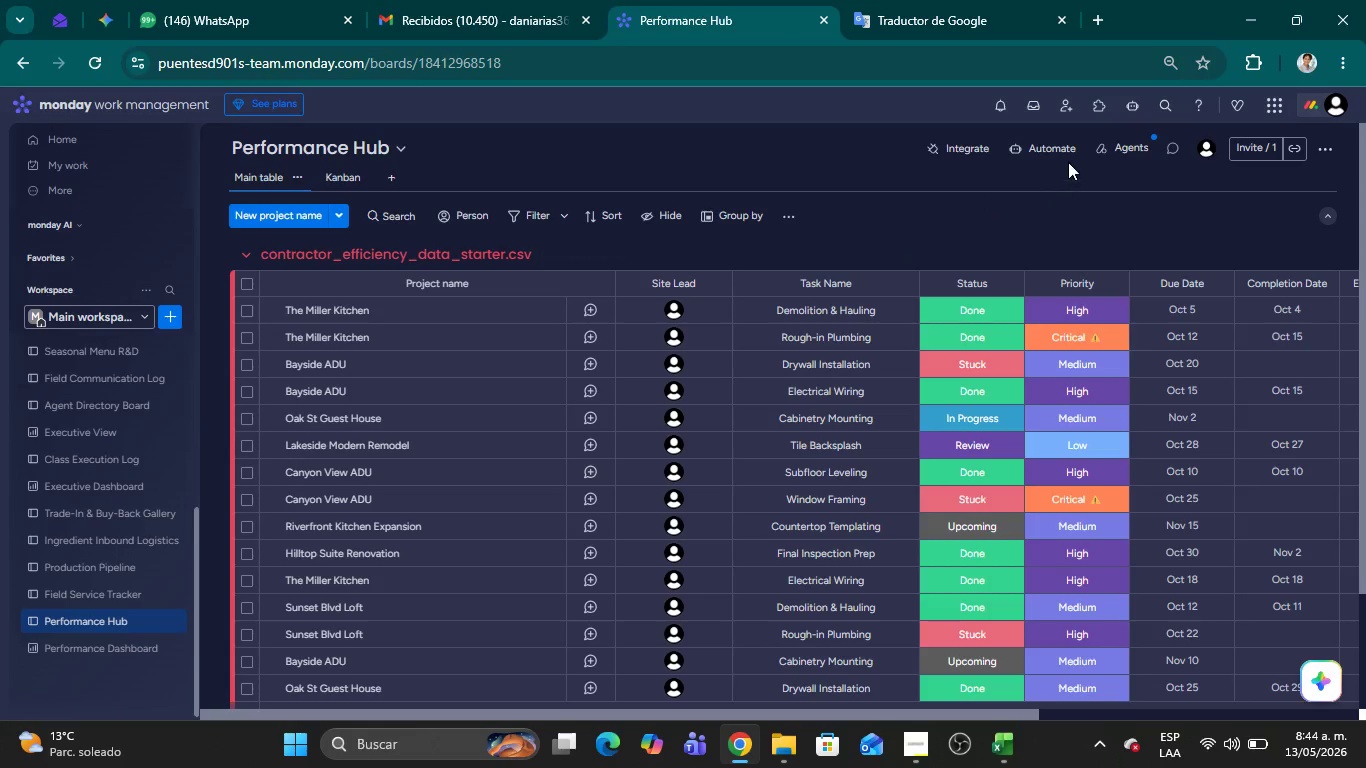 
left_click([1057, 151])
 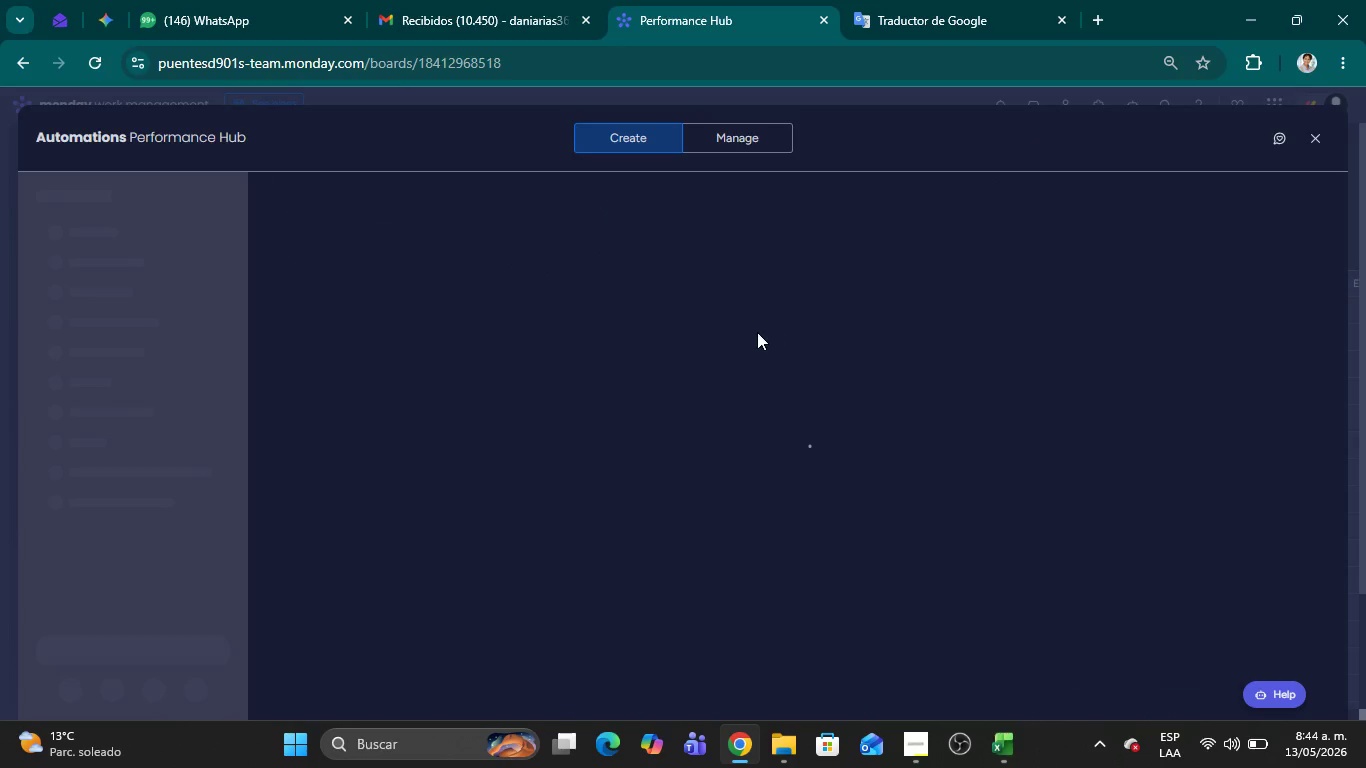 
mouse_move([592, 390])
 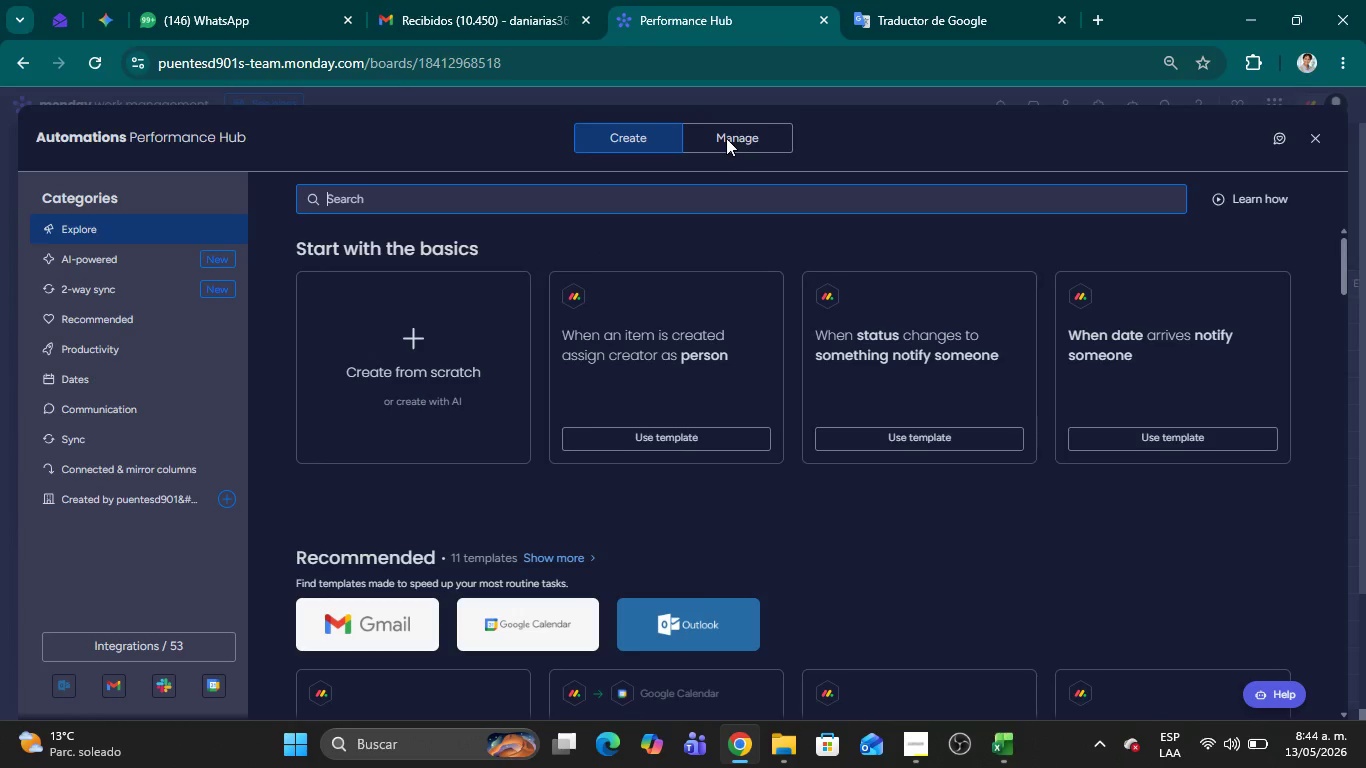 
left_click([727, 140])
 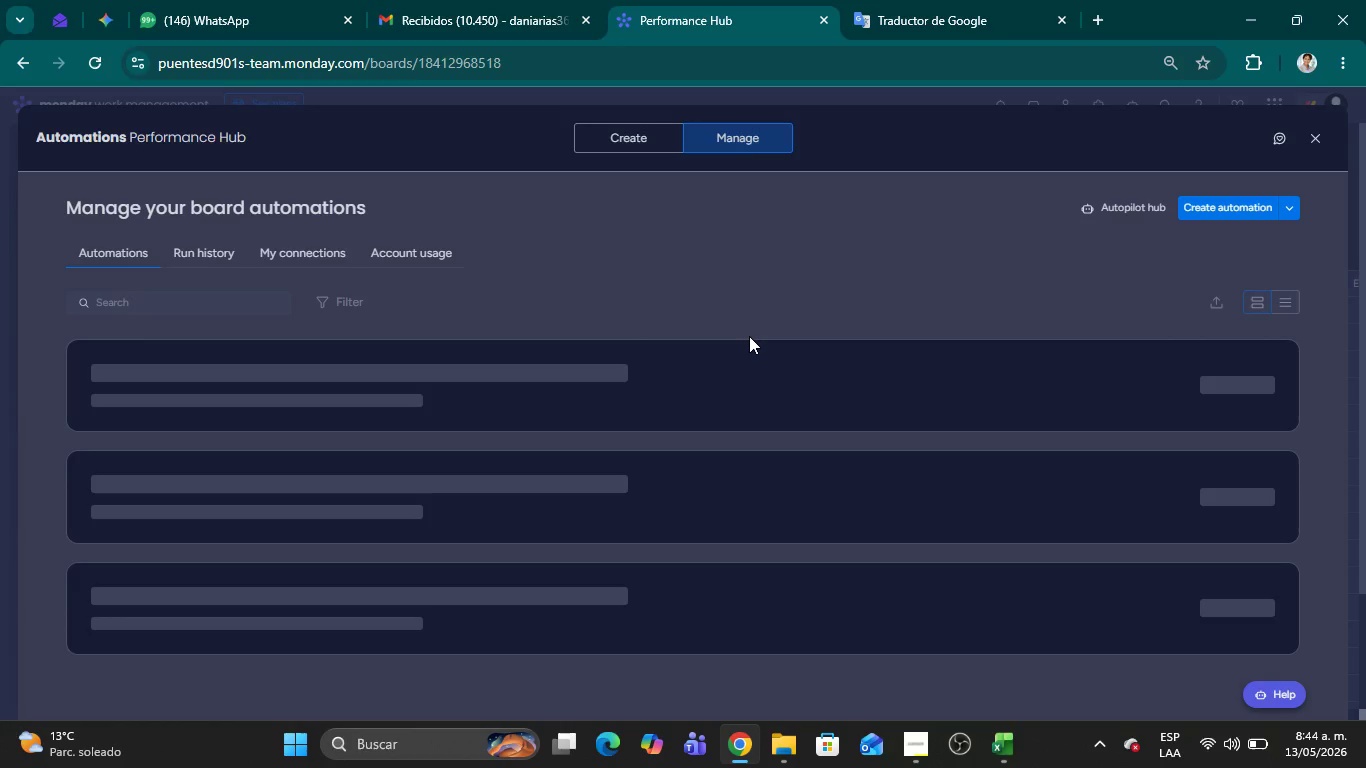 
wait(10.03)
 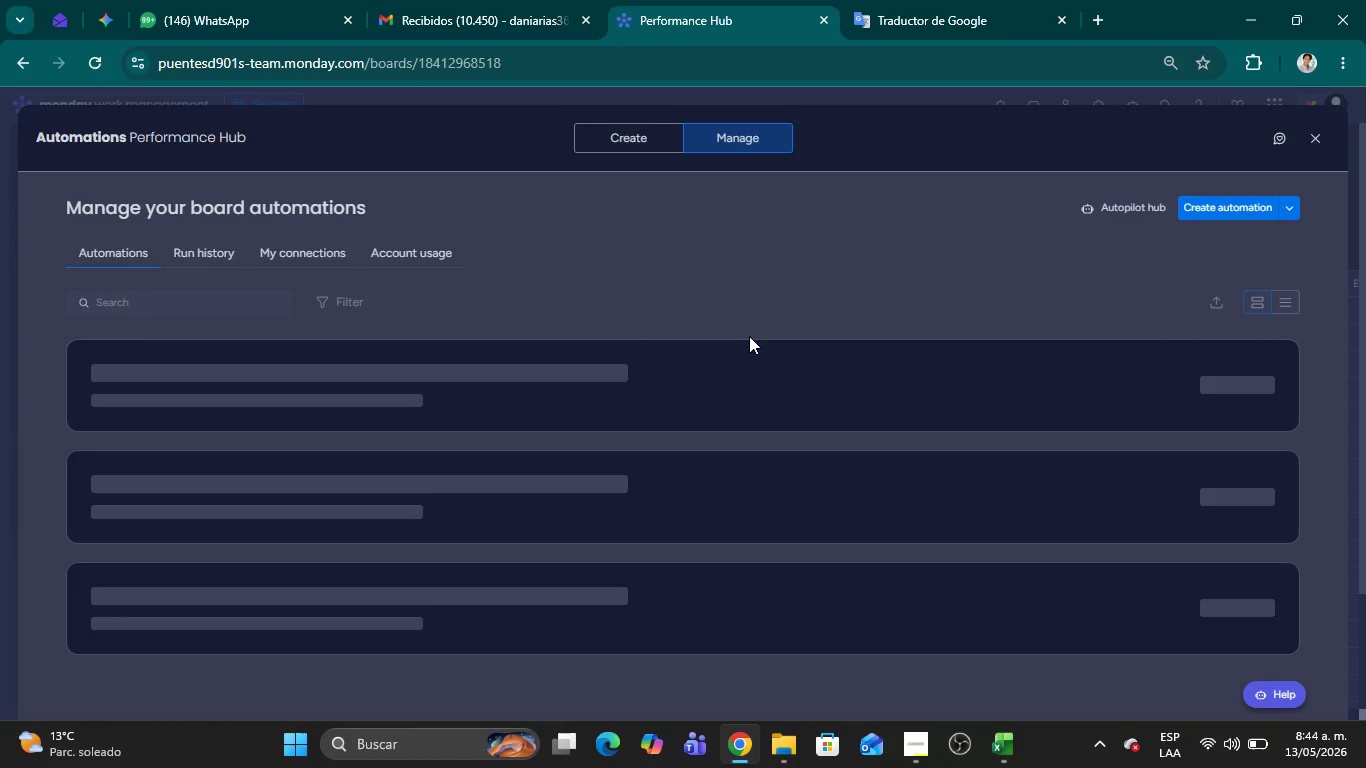 
left_click([646, 378])
 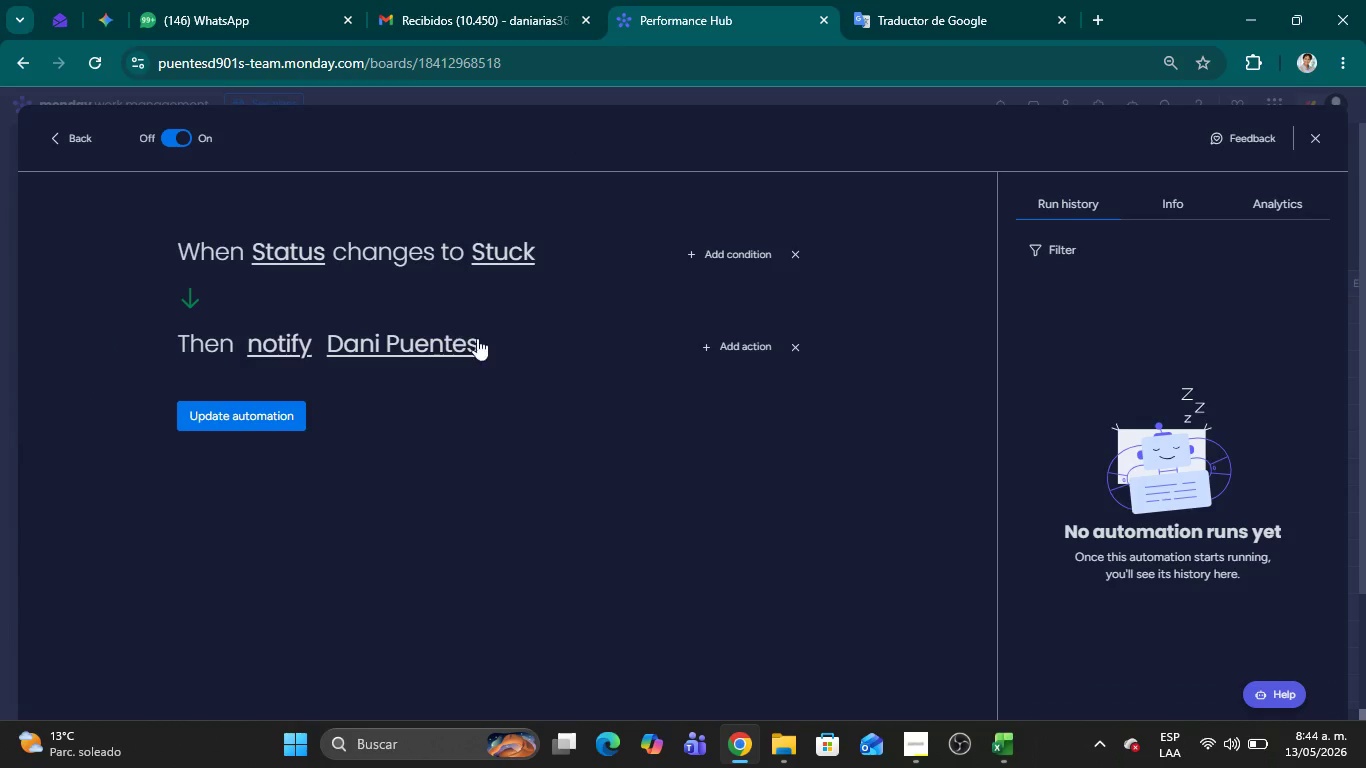 
left_click([461, 350])
 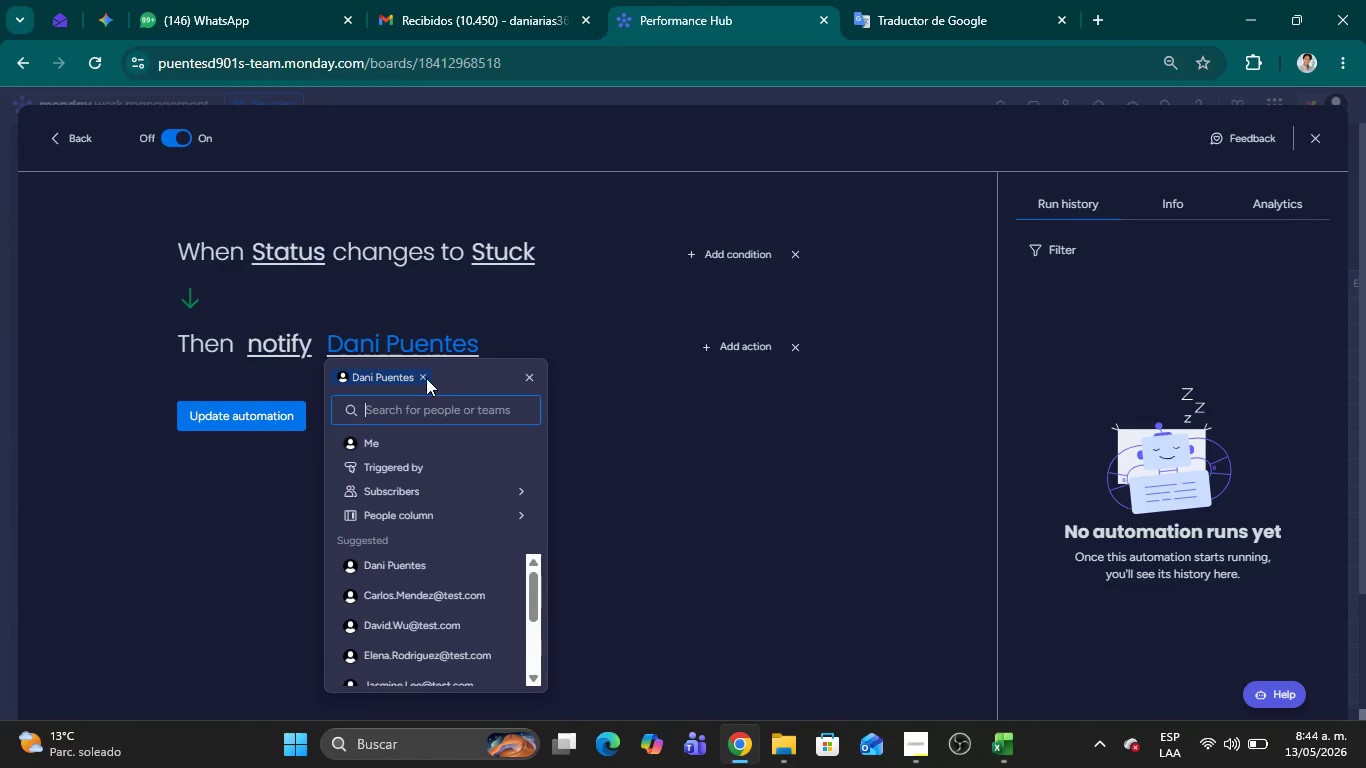 
left_click([420, 378])
 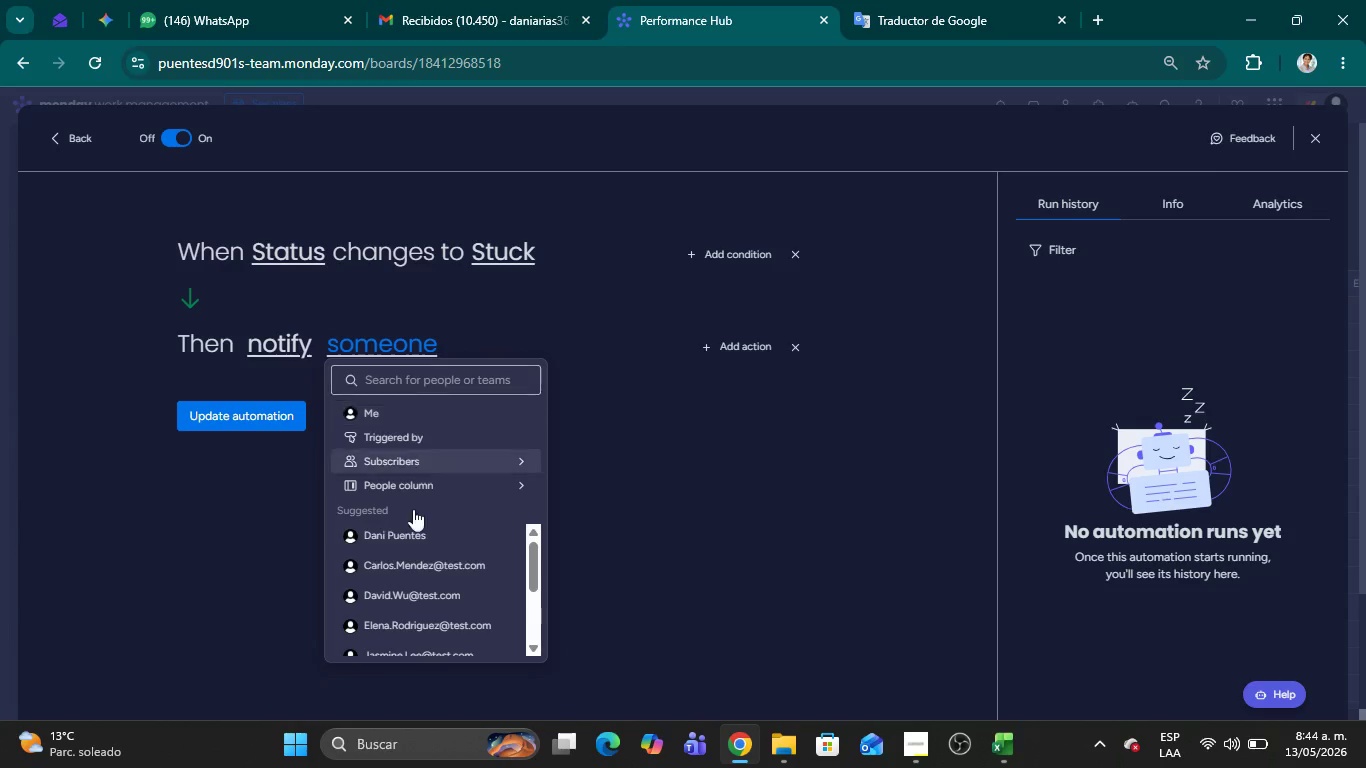 
scroll: coordinate [415, 567], scroll_direction: down, amount: 6.0
 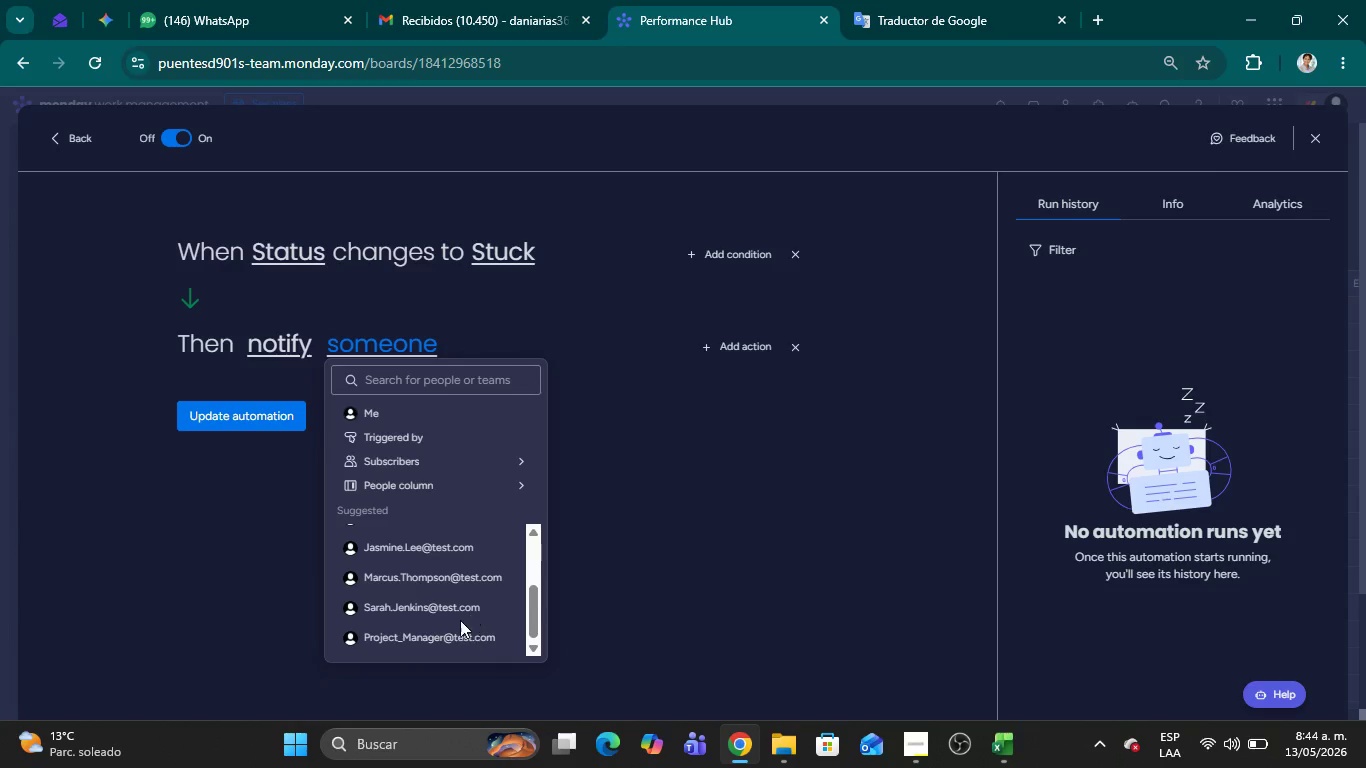 
left_click([445, 637])
 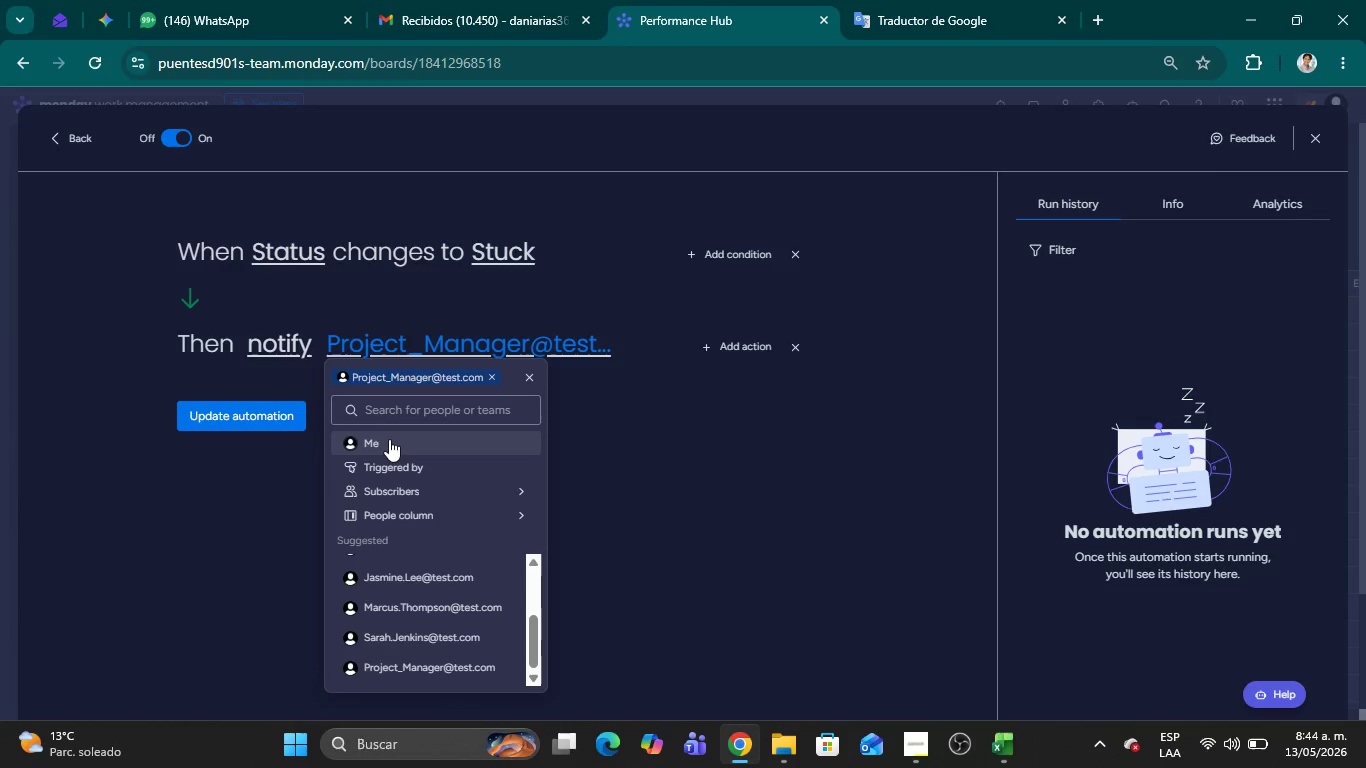 
scroll: coordinate [456, 620], scroll_direction: down, amount: 5.0
 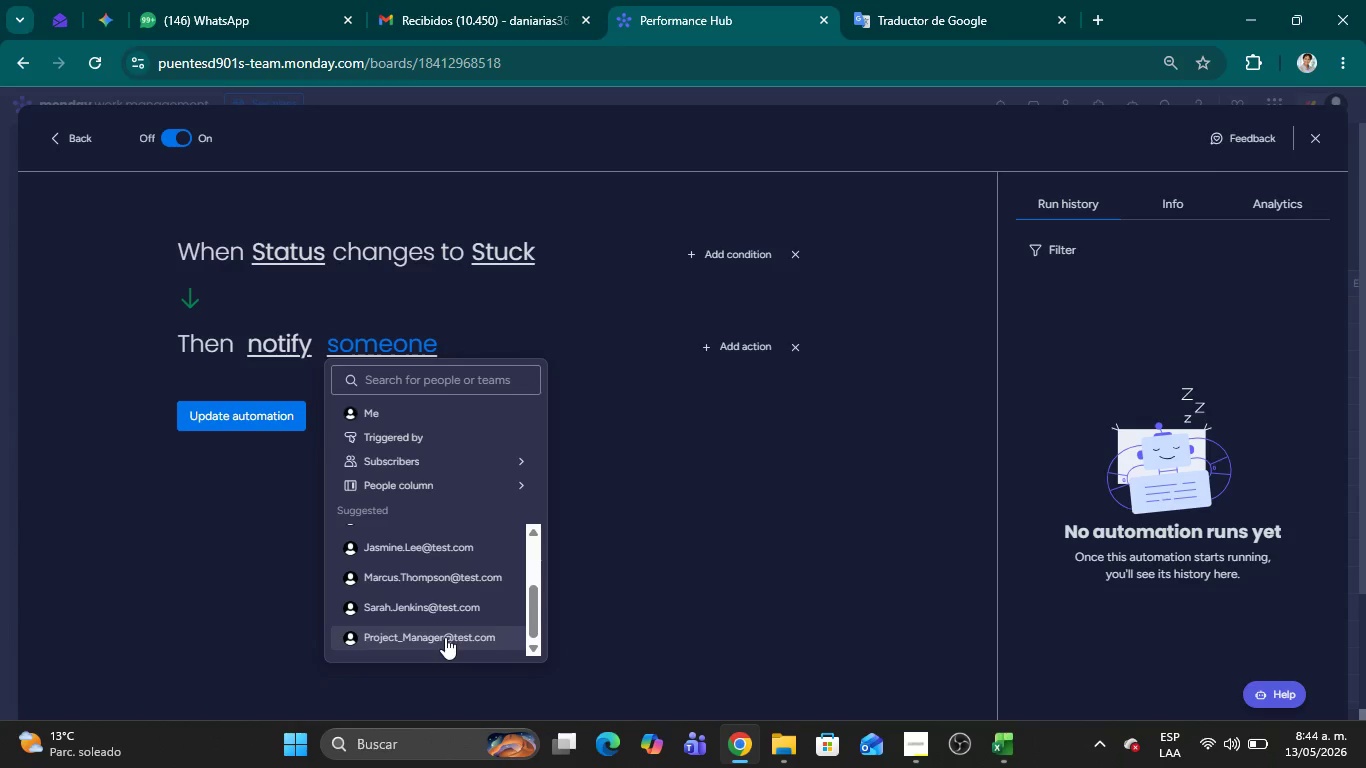 
left_click([386, 442])
 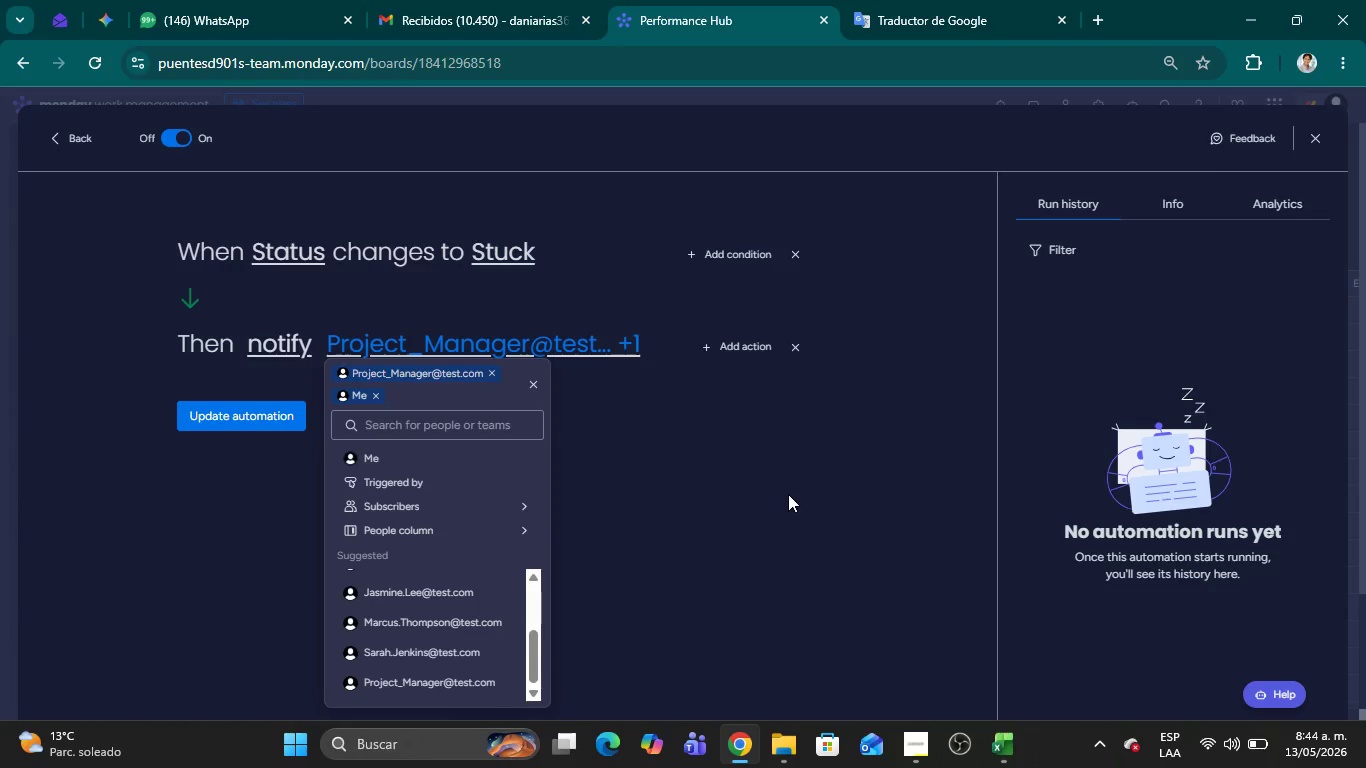 
left_click([788, 494])
 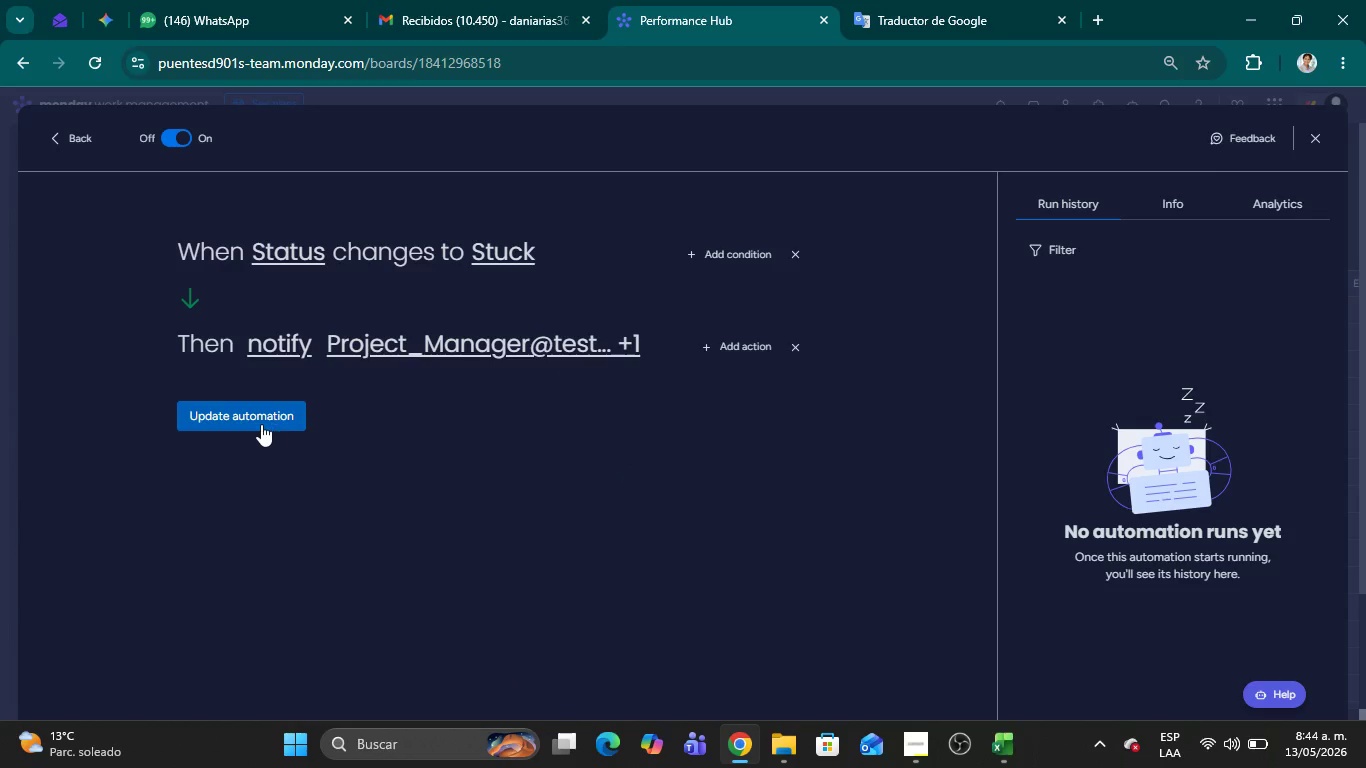 
left_click([261, 424])